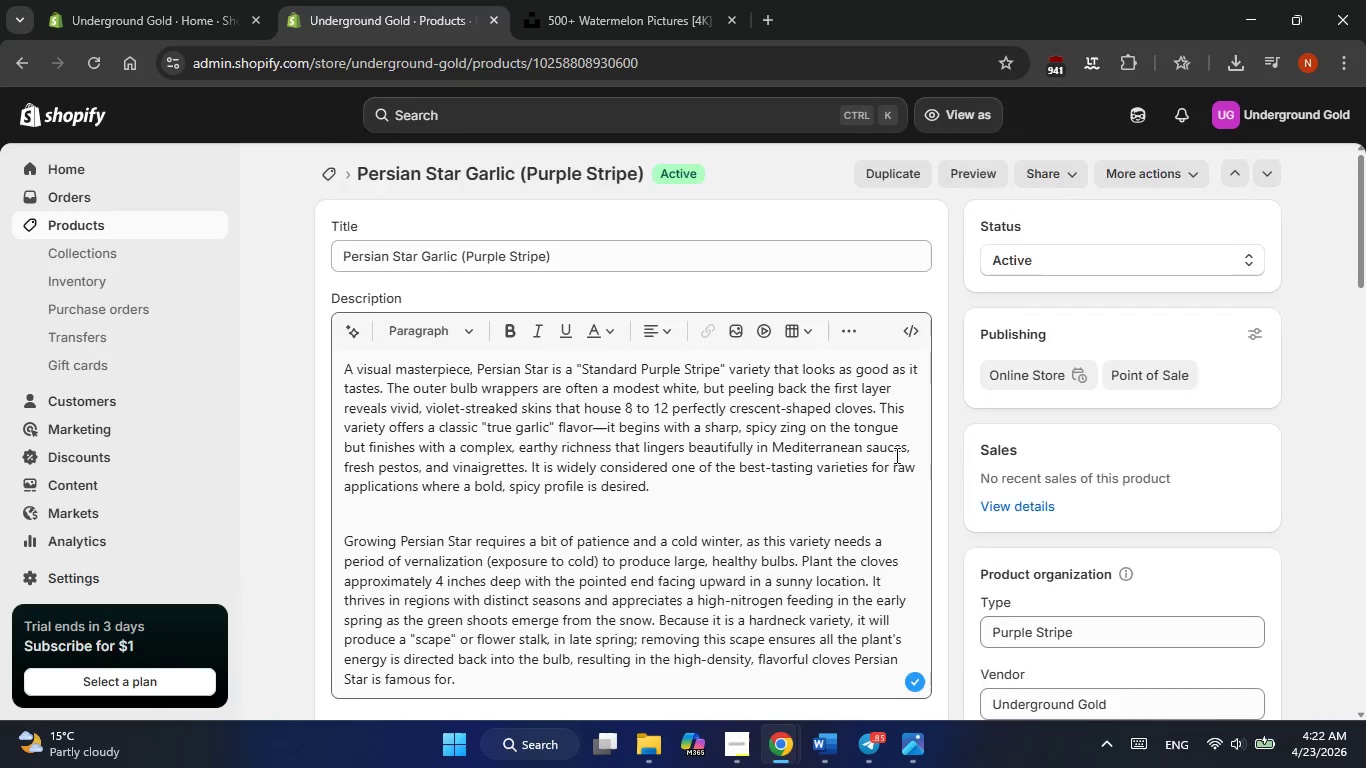 
scroll: coordinate [1091, 483], scroll_direction: down, amount: 1.0
 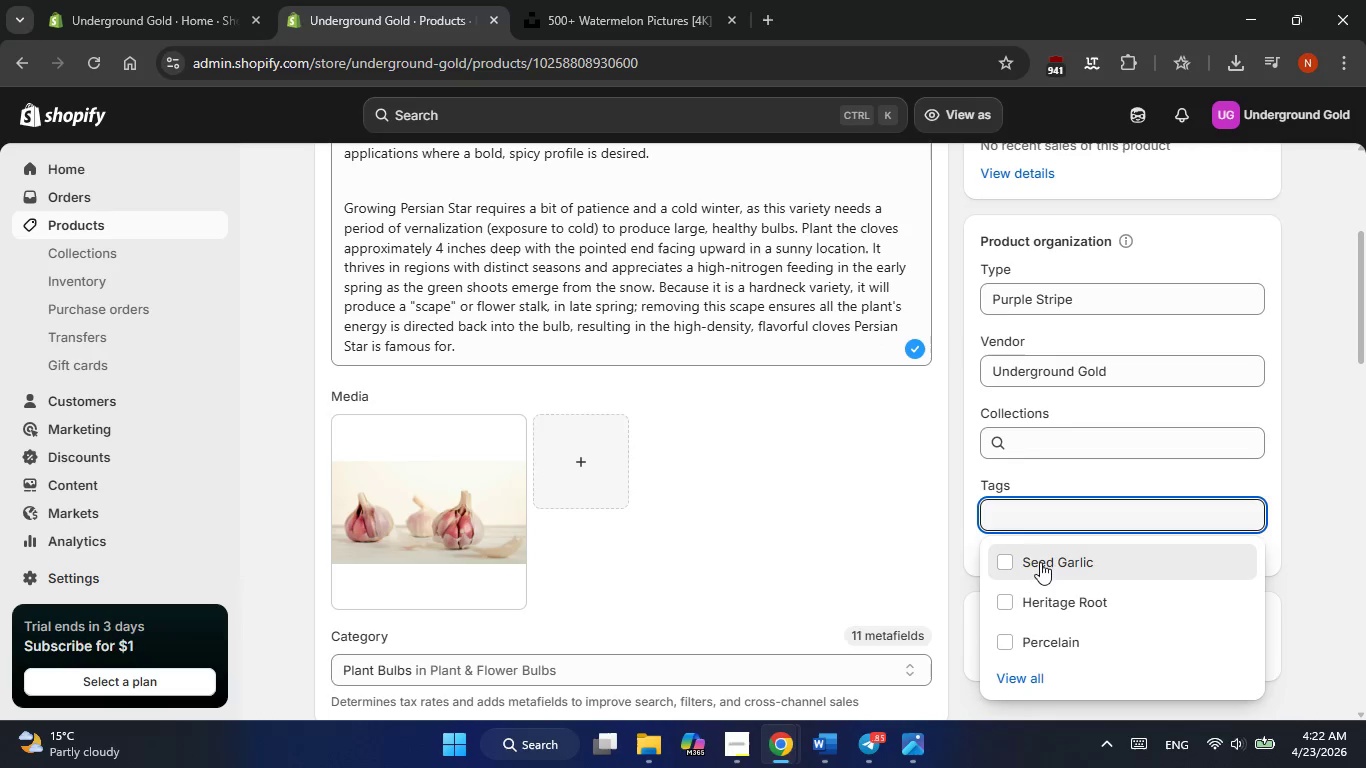 
left_click([1004, 562])
 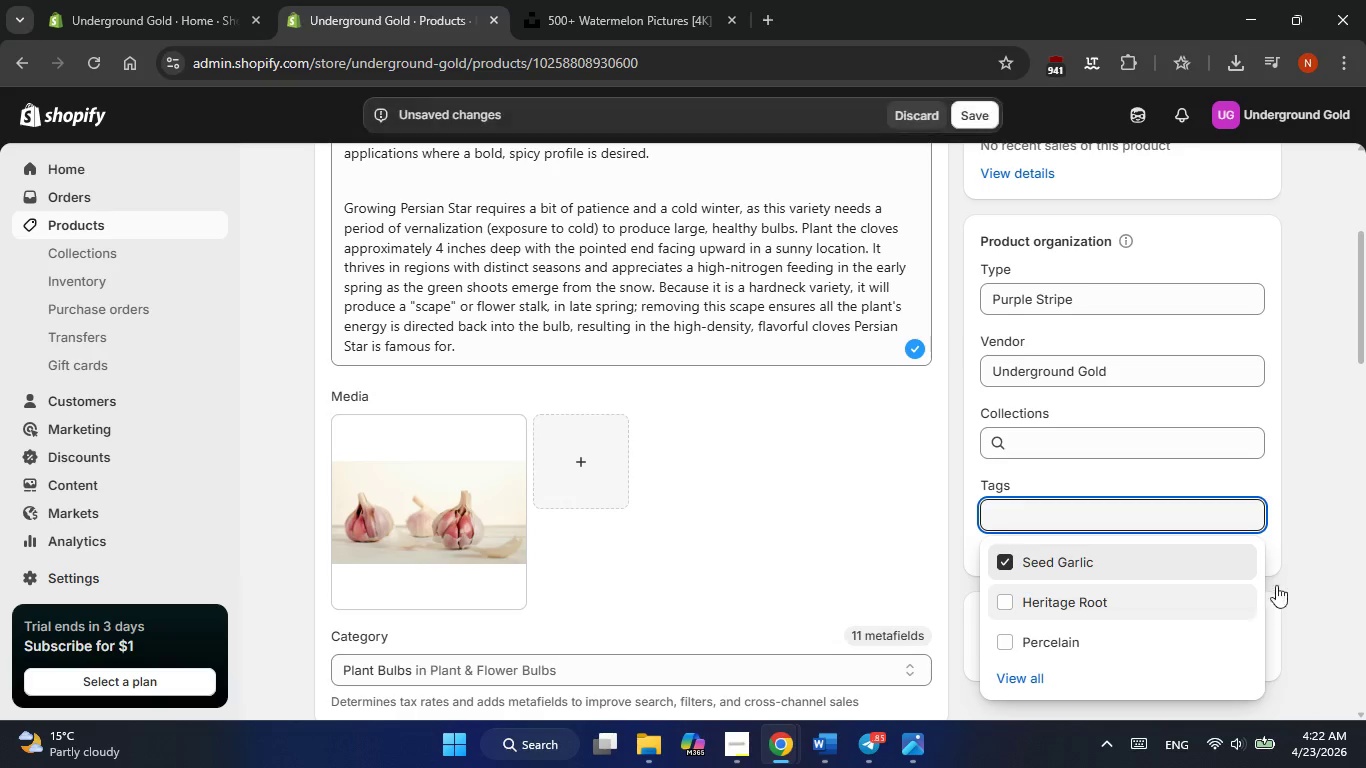 
left_click([1314, 567])
 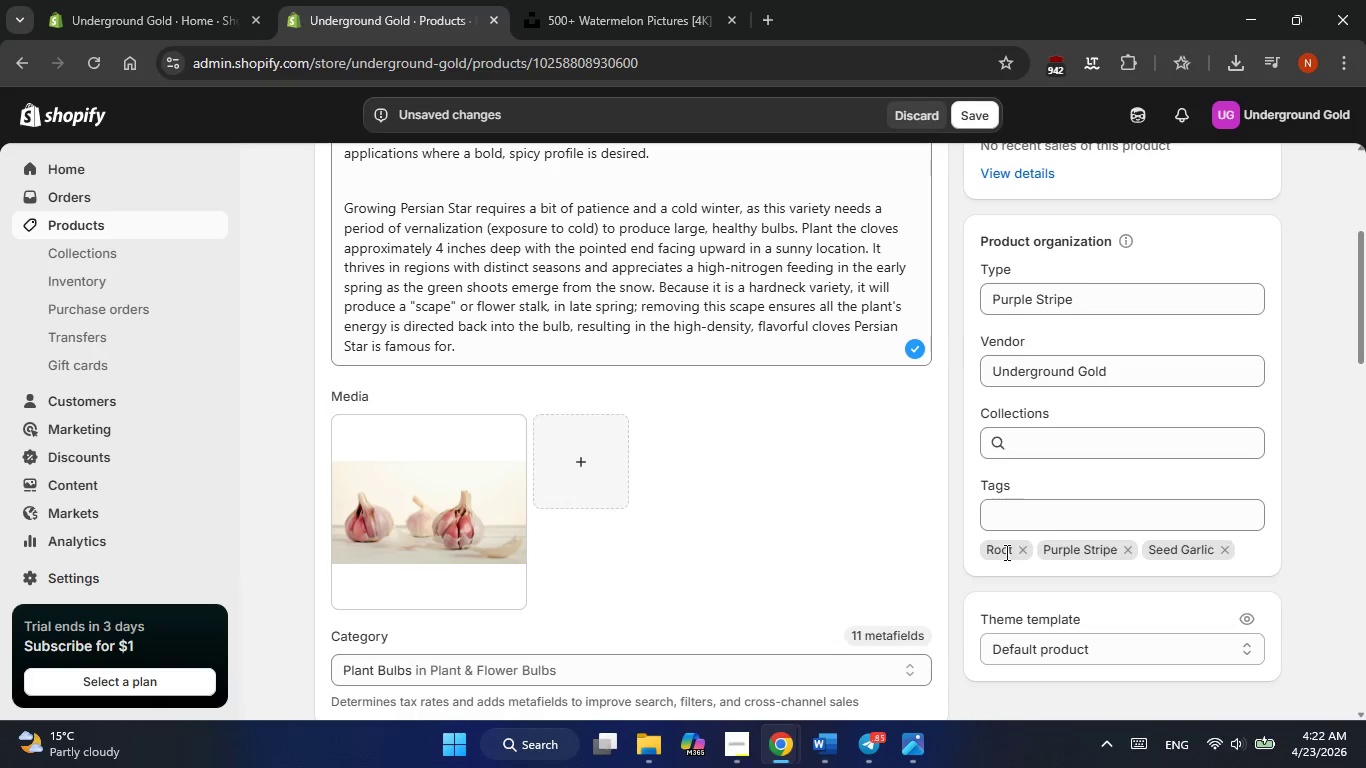 
left_click([1020, 553])
 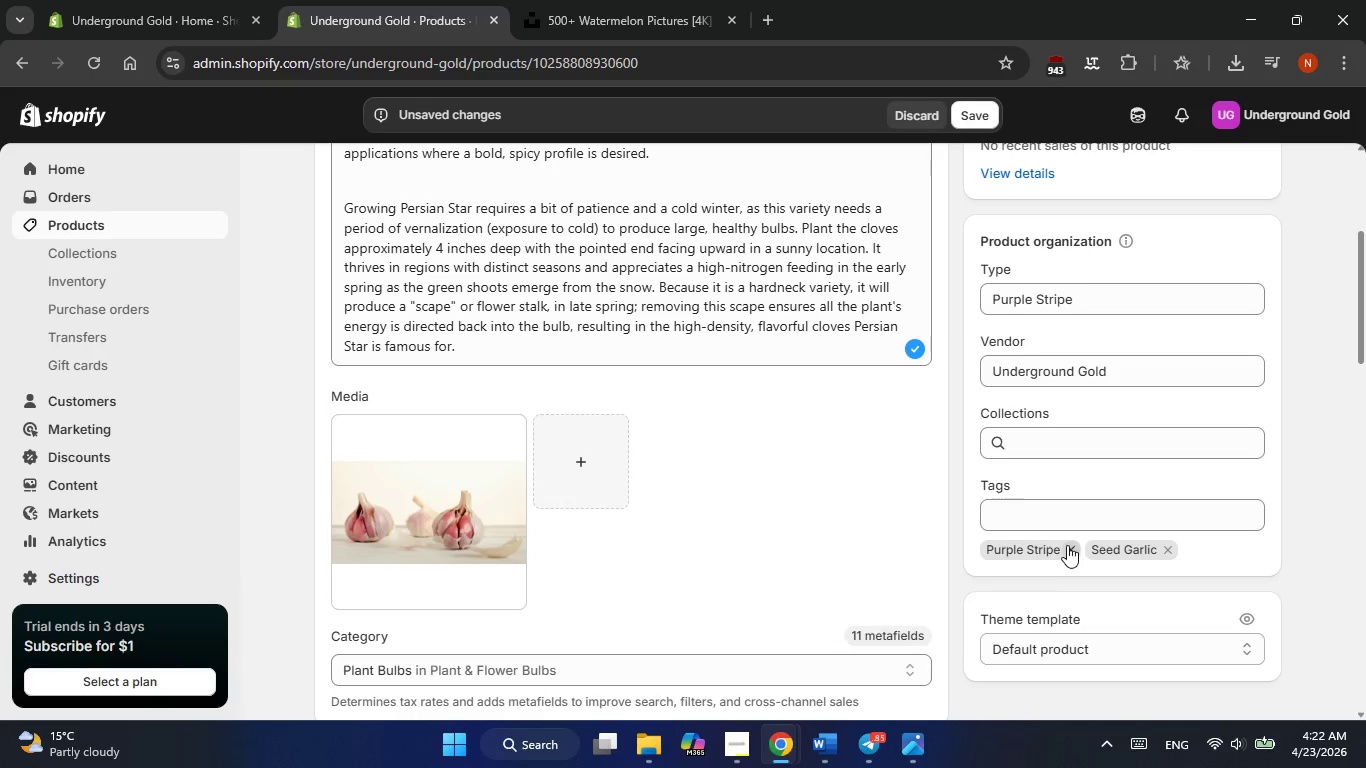 
left_click([1067, 545])
 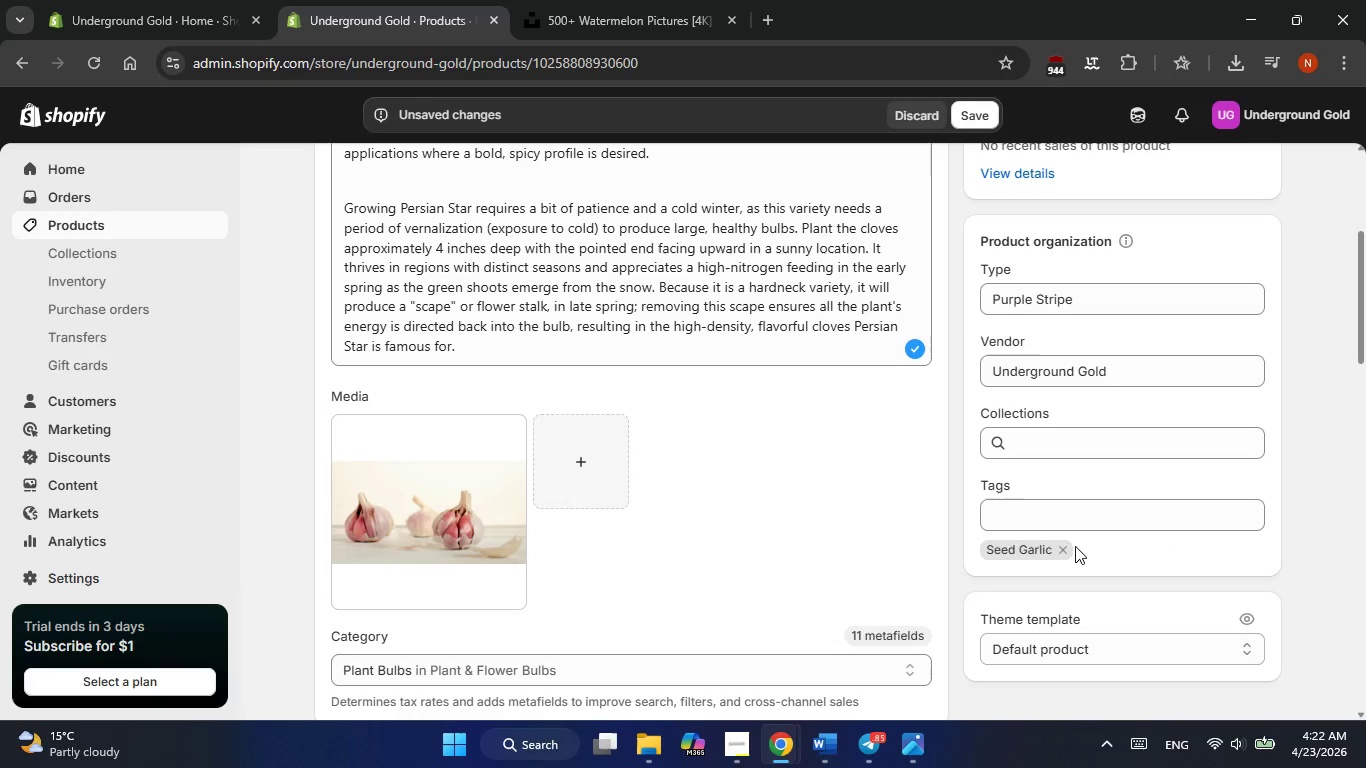 
wait(10.72)
 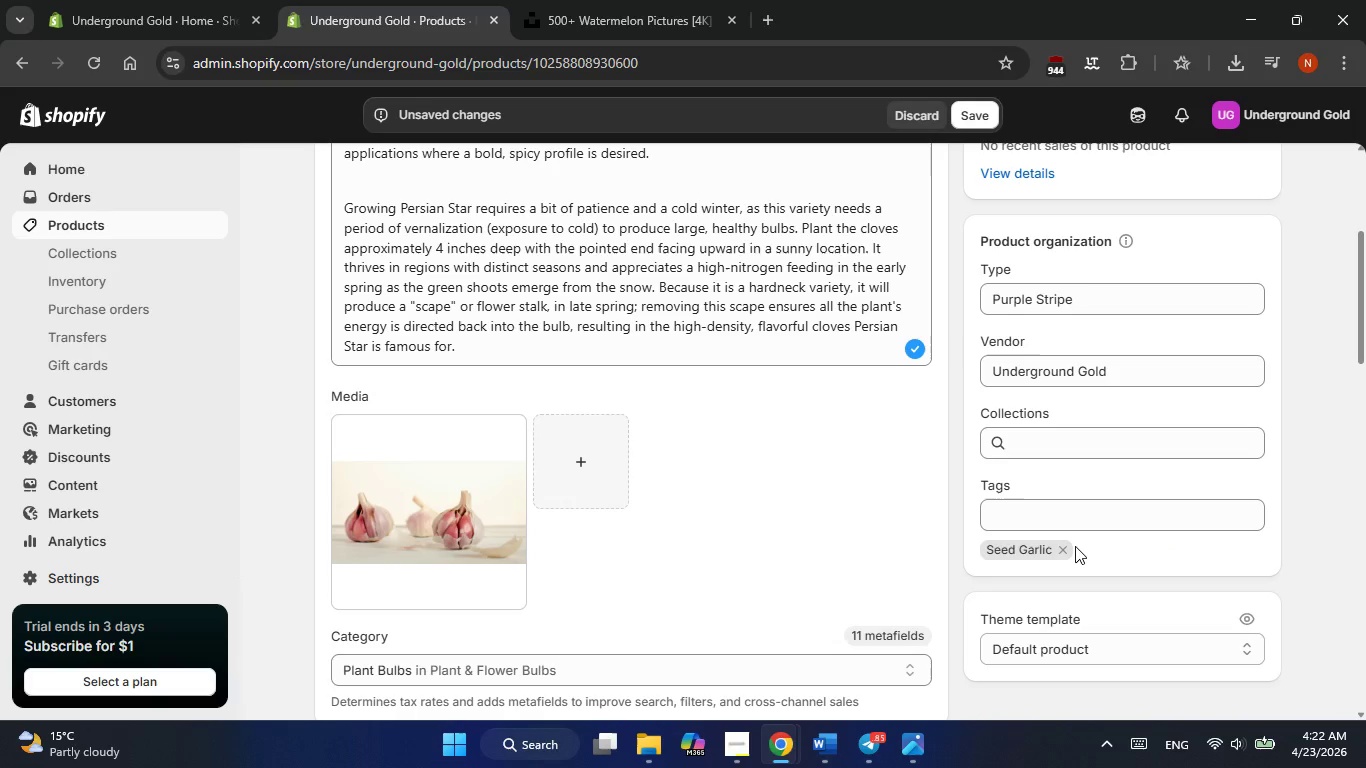 
scroll: coordinate [1075, 546], scroll_direction: up, amount: 3.0
 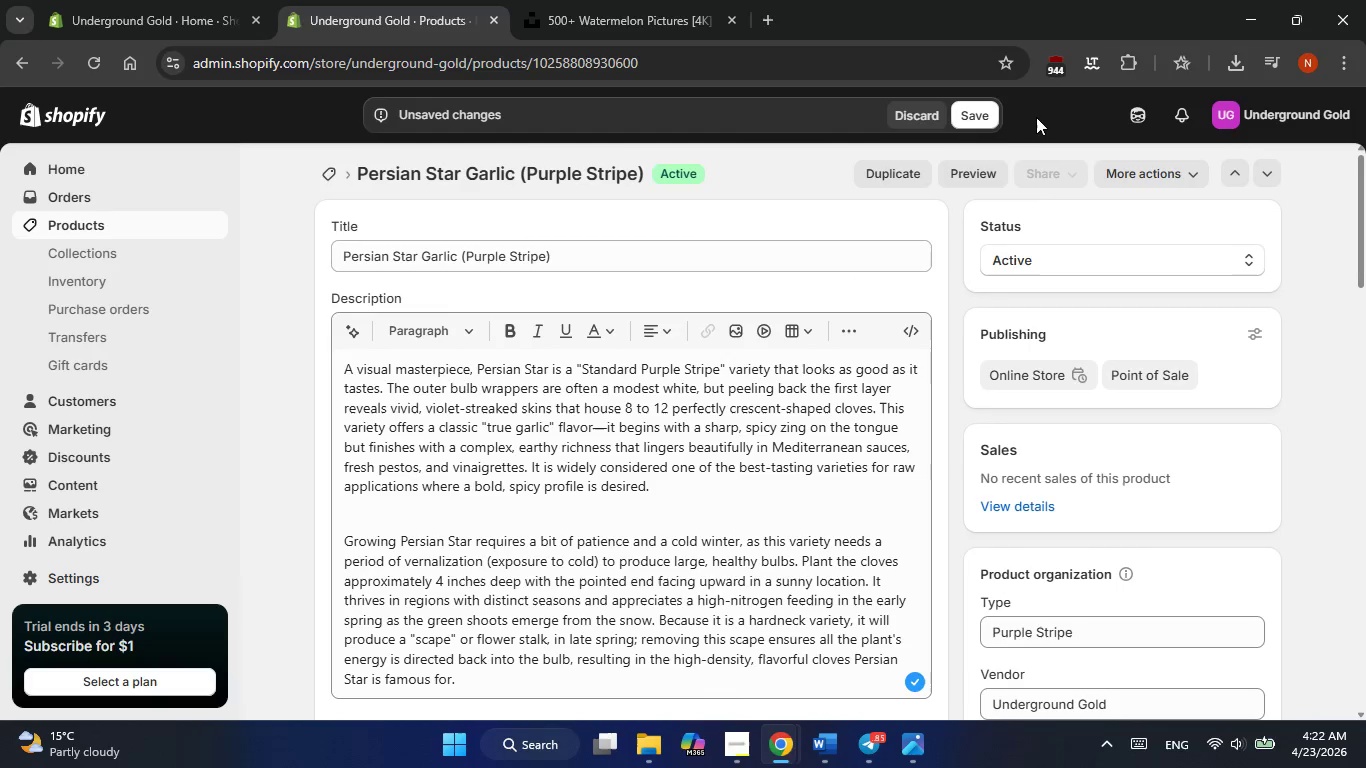 
left_click([980, 115])
 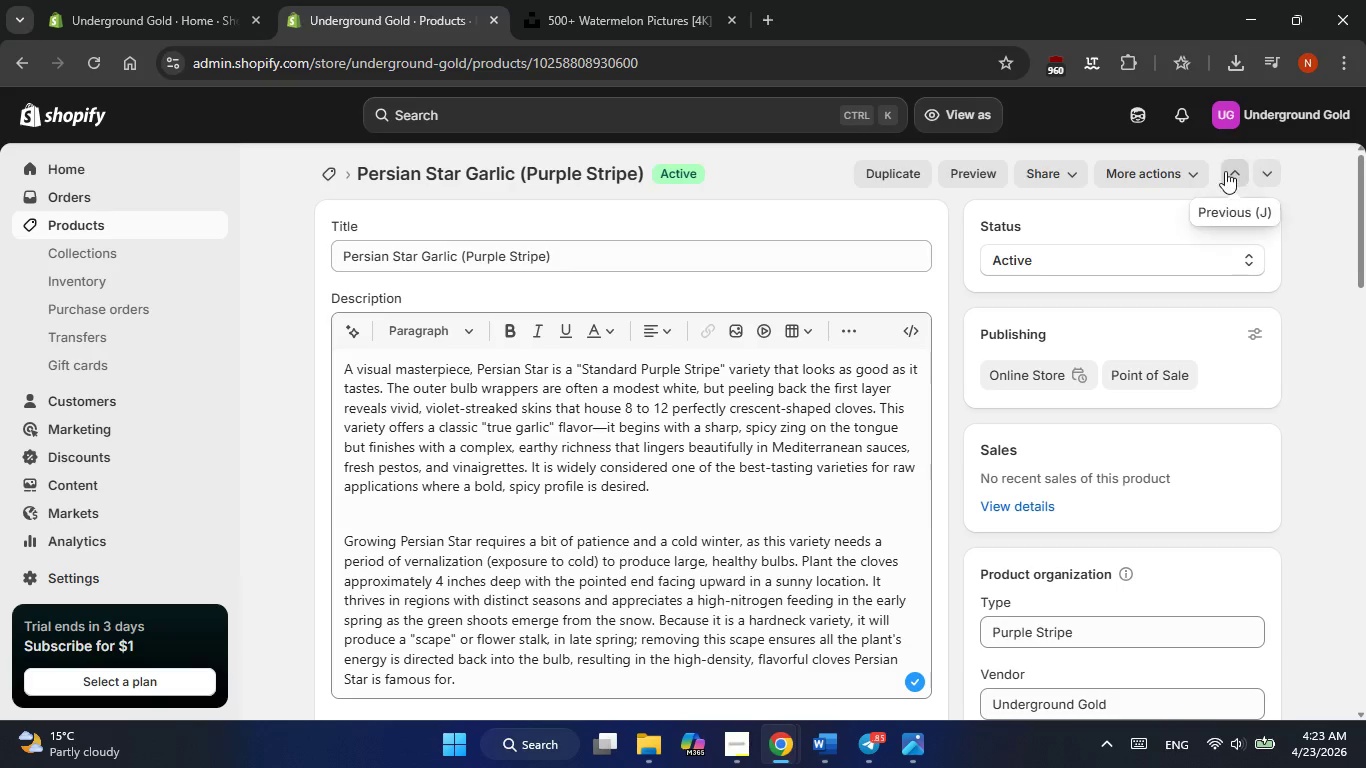 
wait(17.41)
 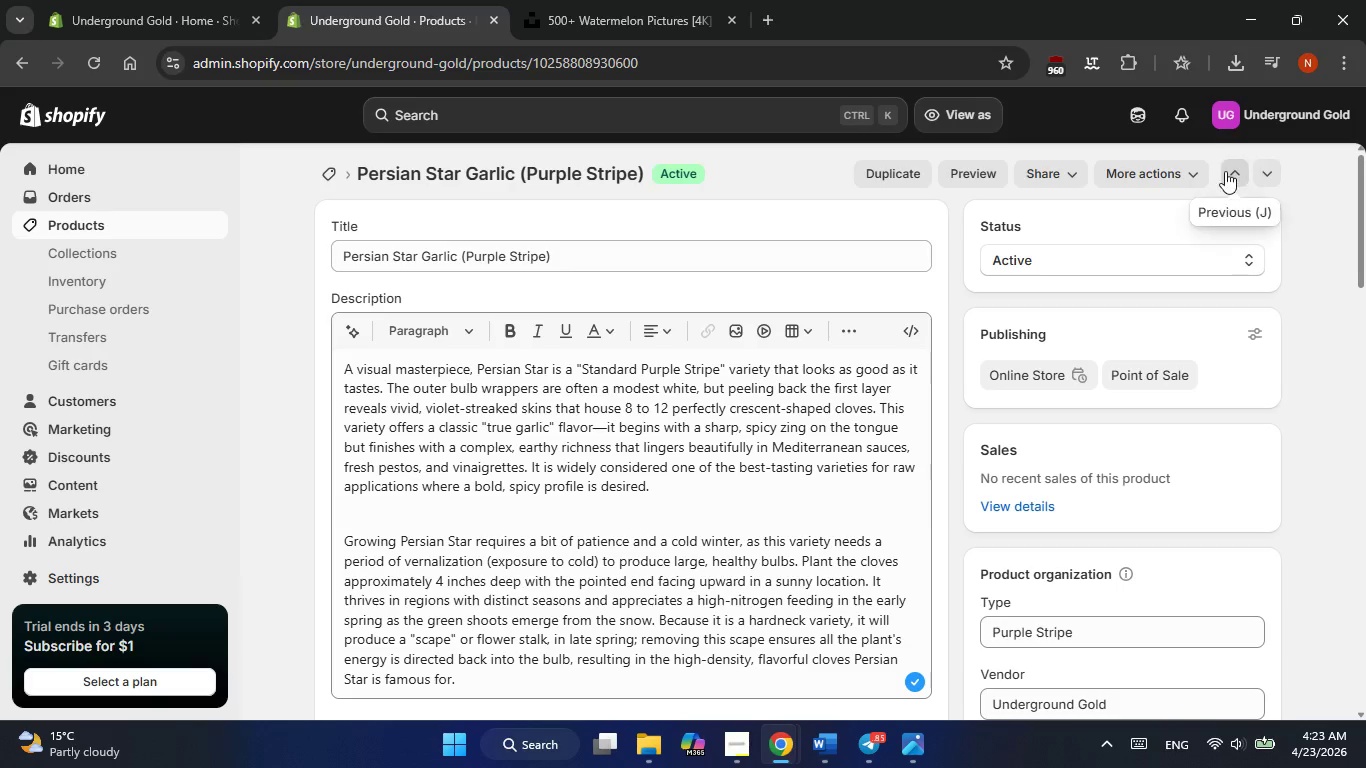 
left_click([1230, 170])
 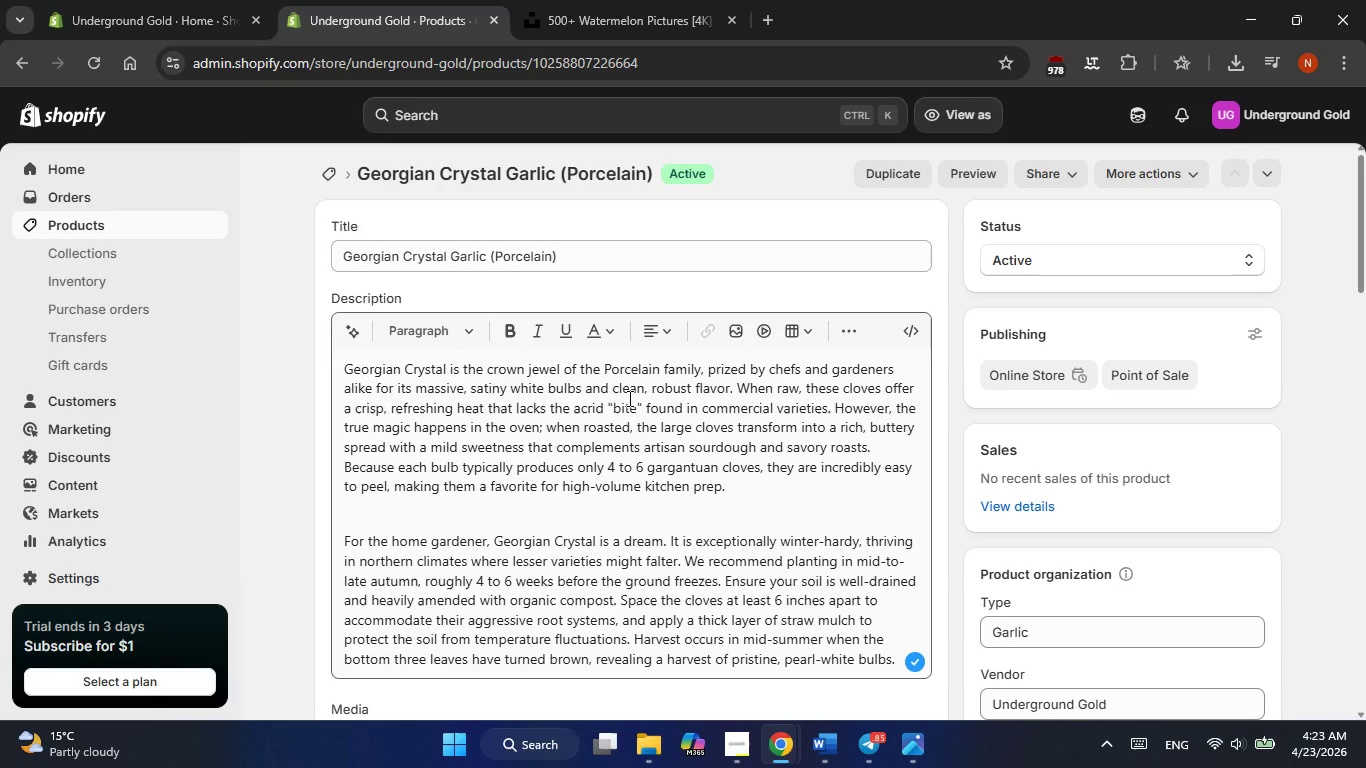 
wait(15.2)
 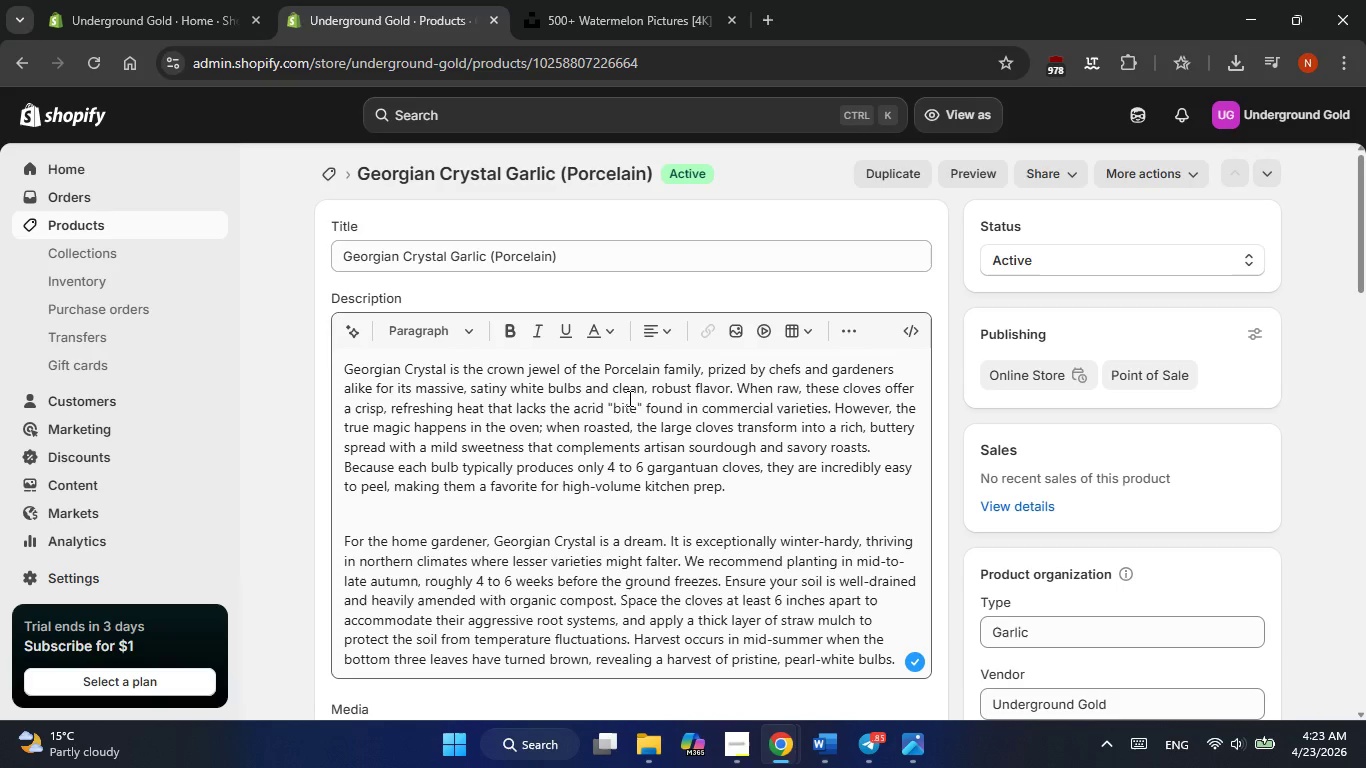 
left_click([1233, 172])
 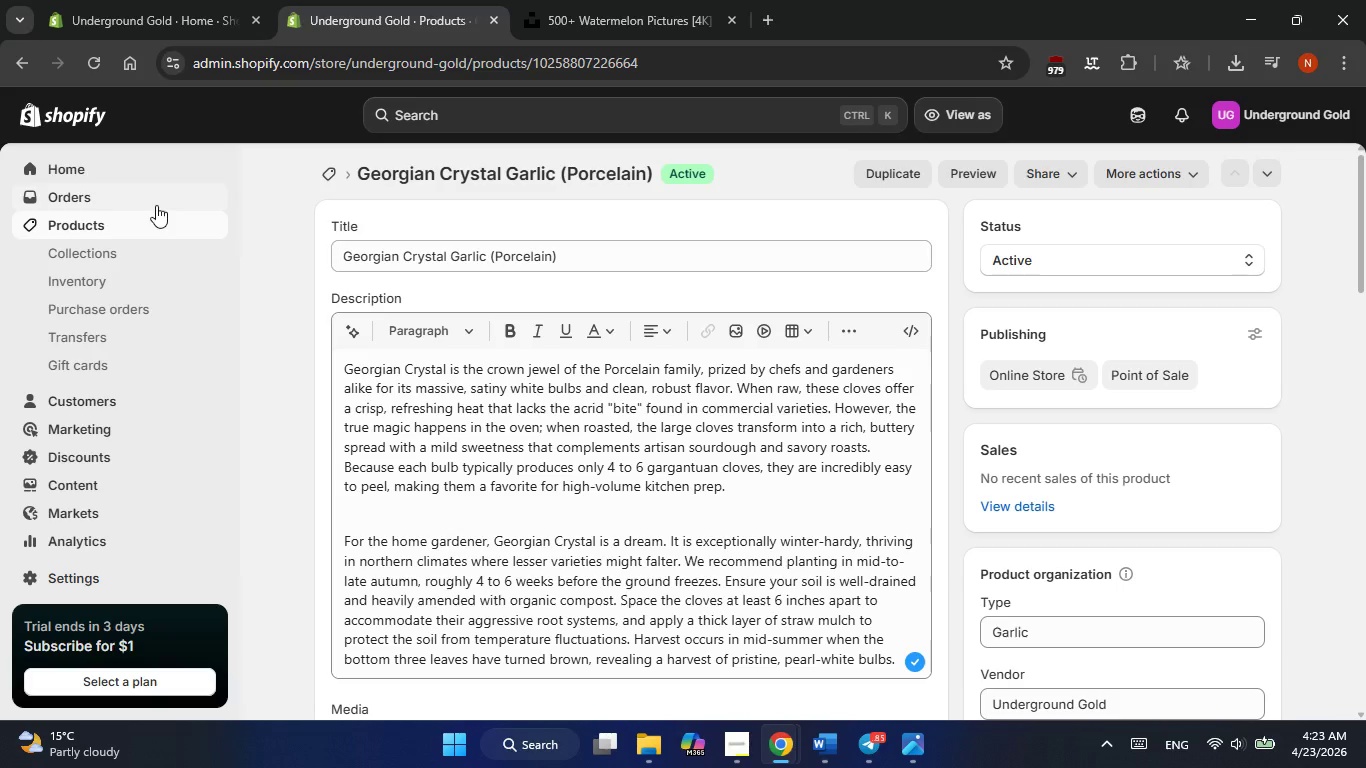 
left_click([101, 222])
 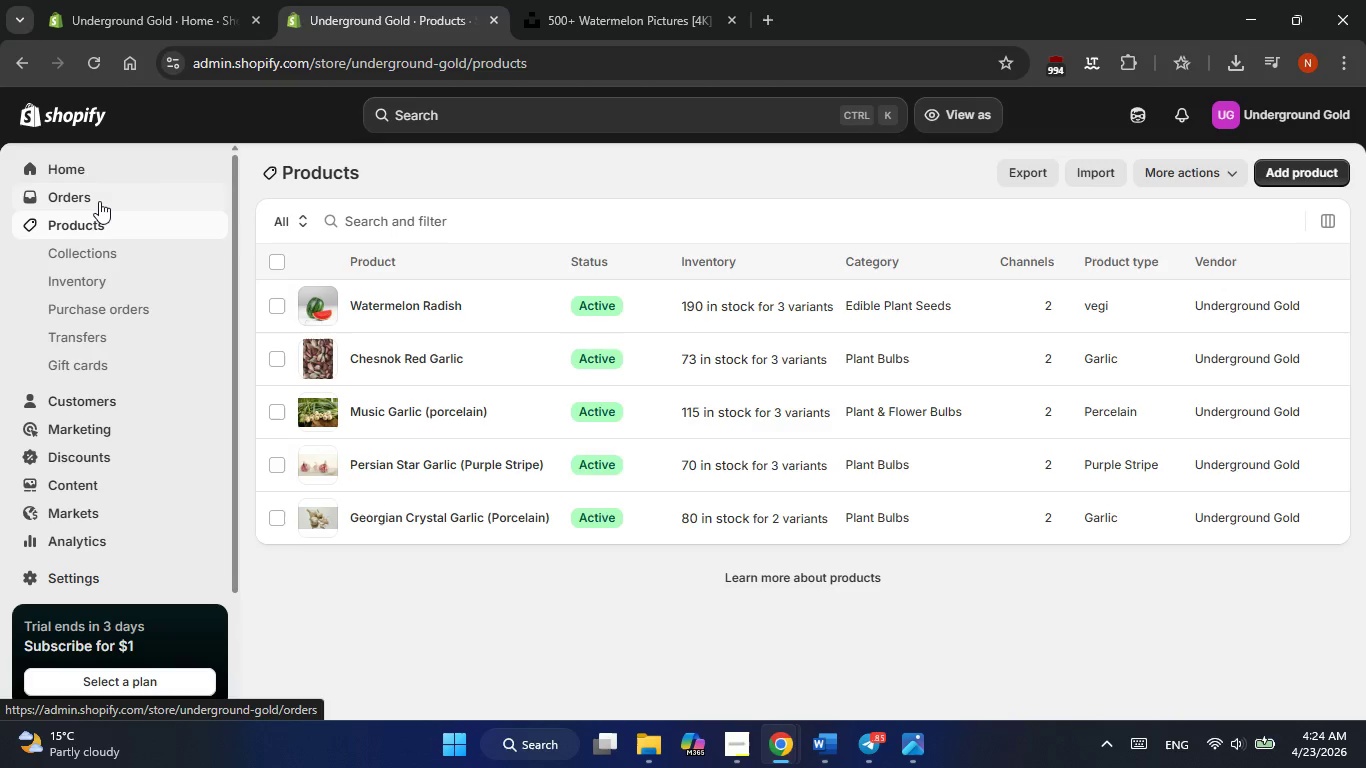 
wait(39.41)
 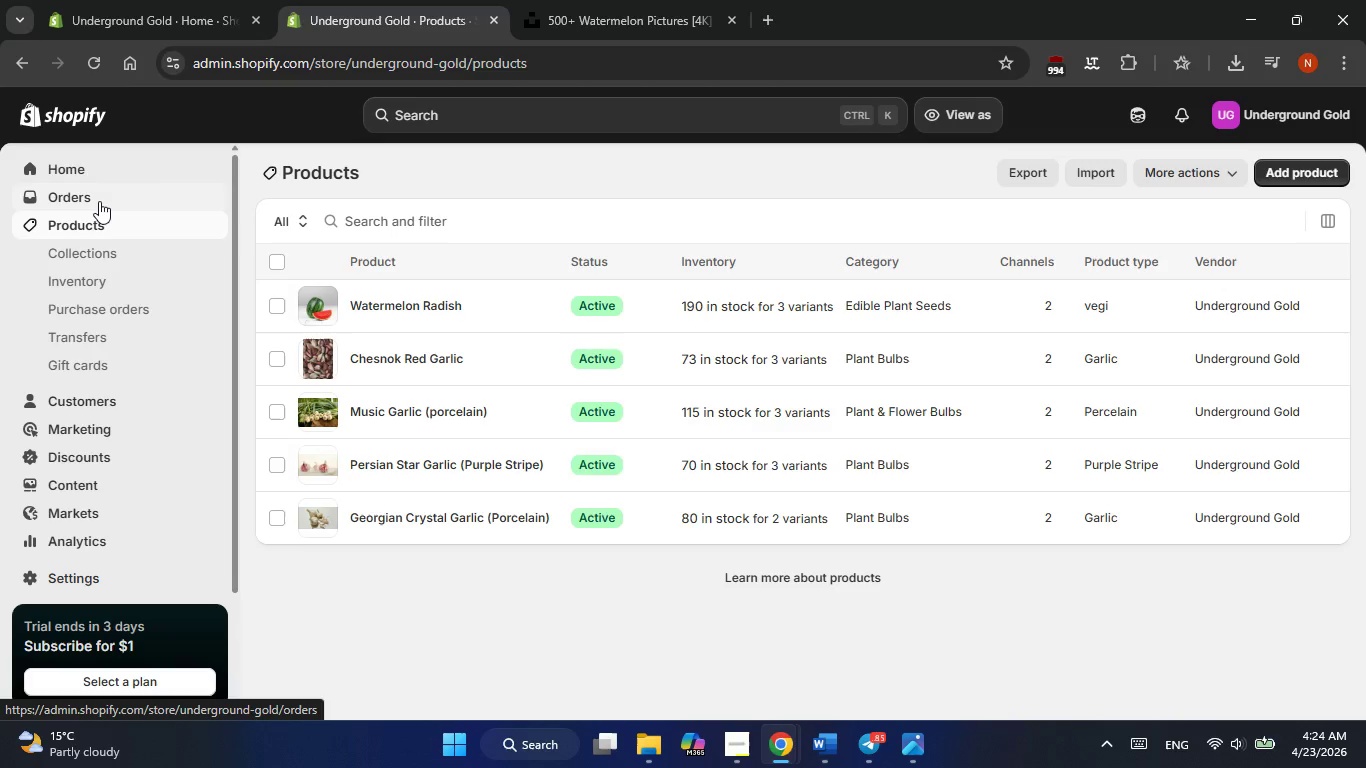 
left_click([542, 627])
 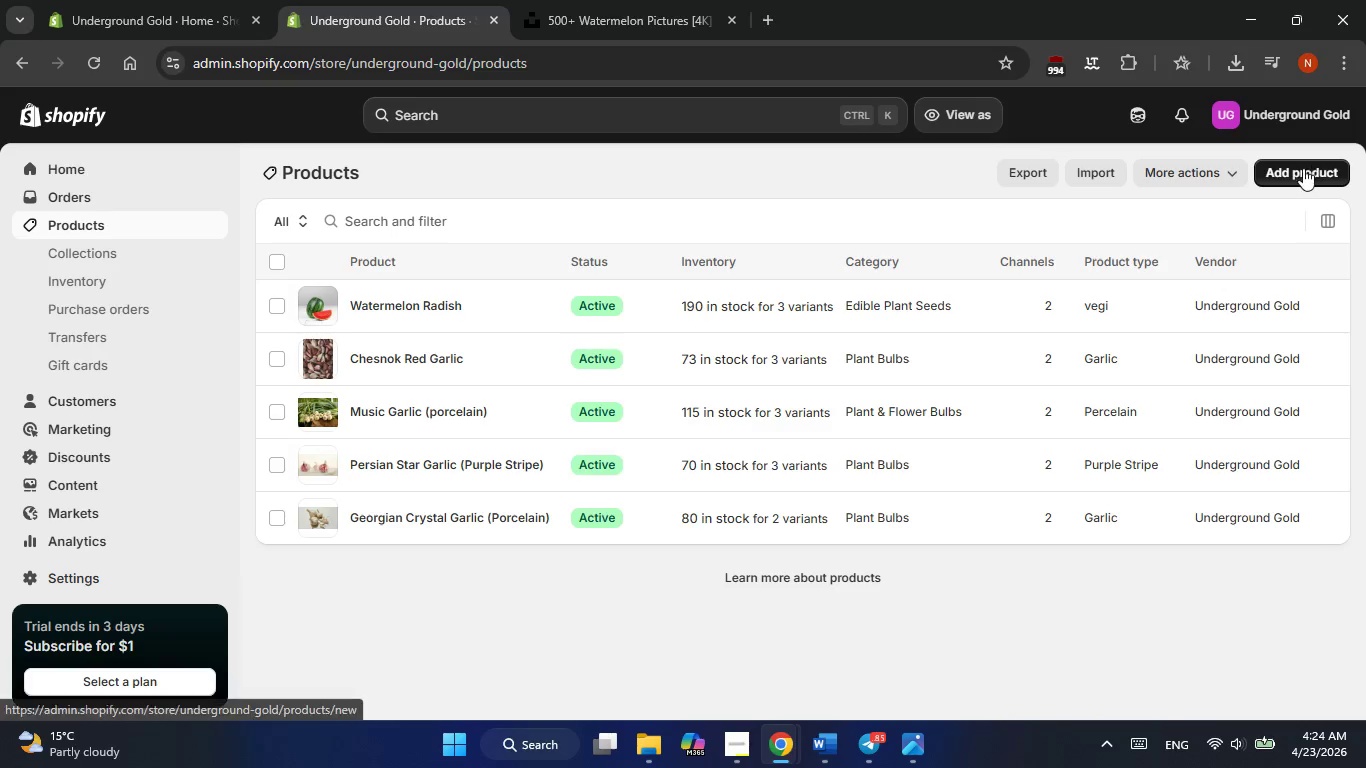 
left_click([1303, 169])
 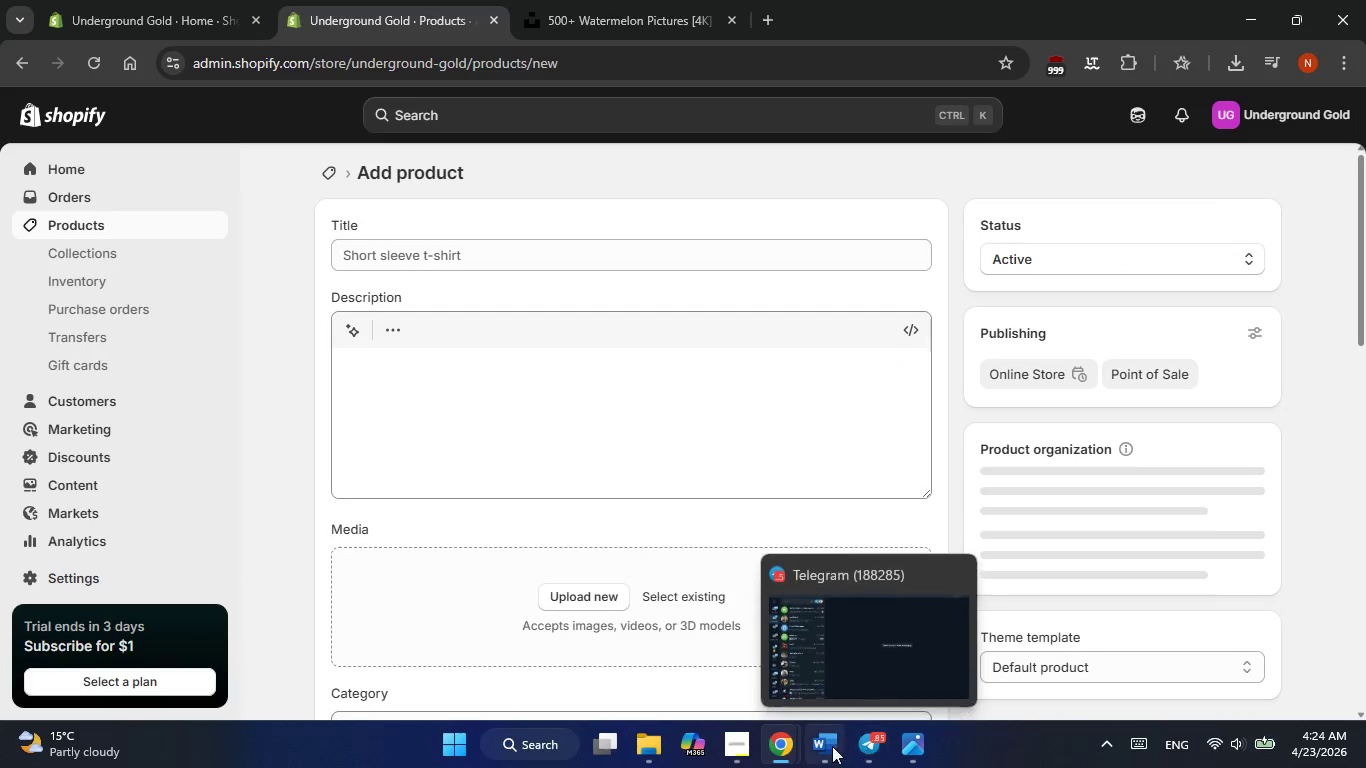 
left_click([820, 749])
 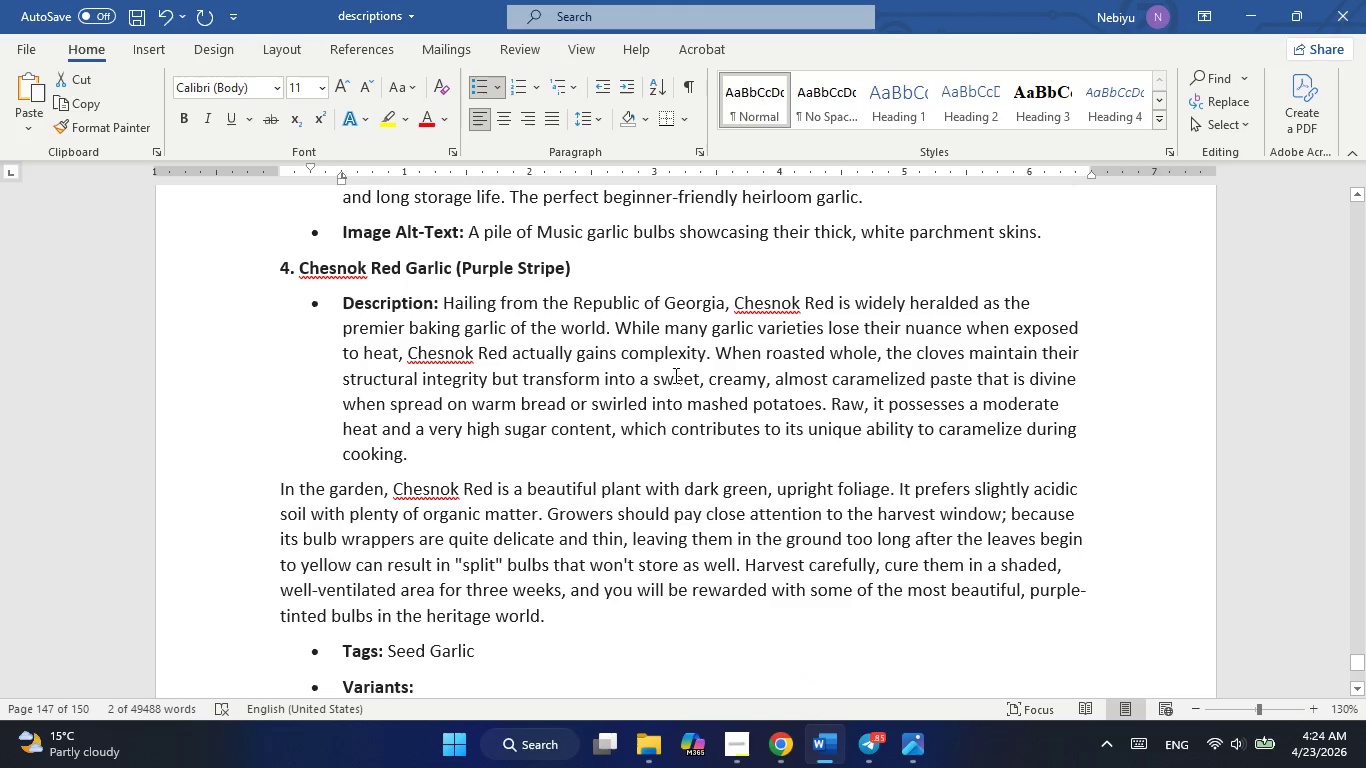 
scroll: coordinate [643, 465], scroll_direction: down, amount: 9.0
 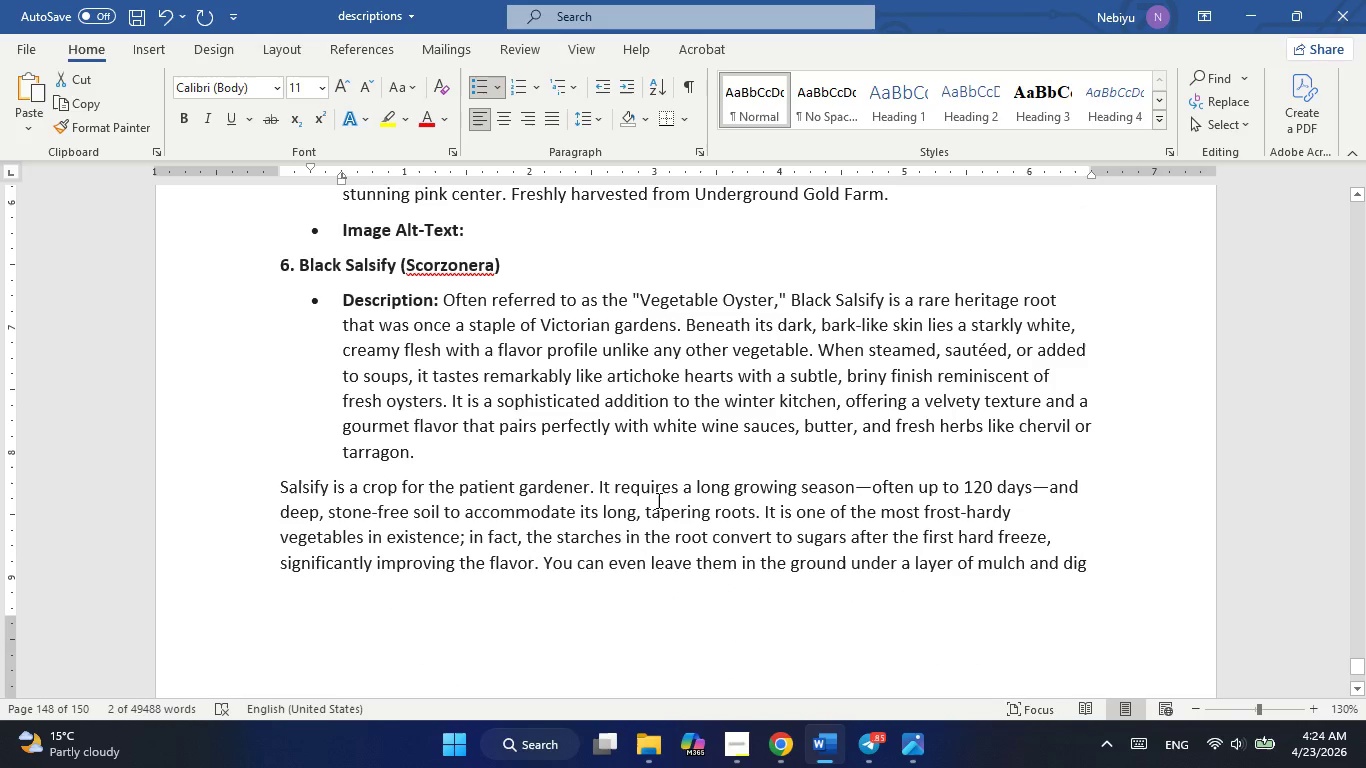 
wait(5.59)
 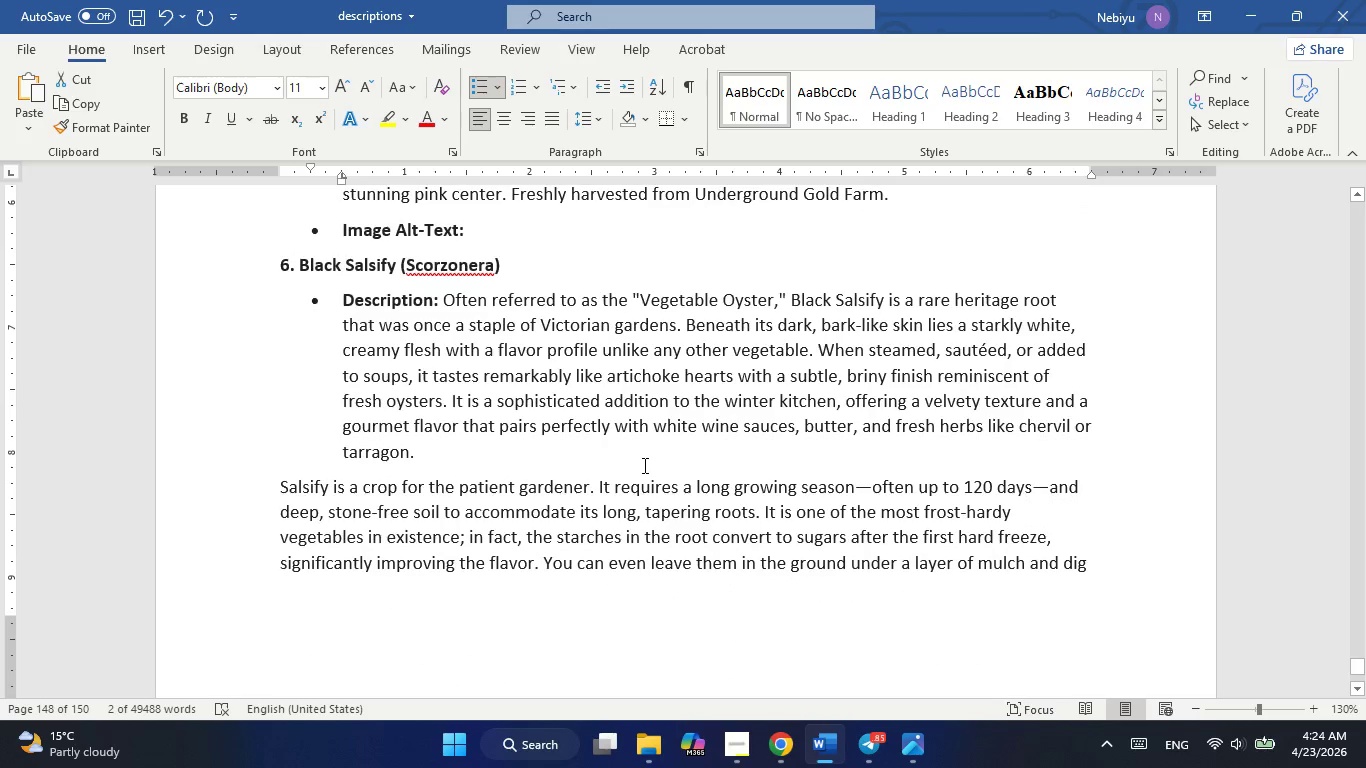 
left_click_drag(start_coordinate=[446, 302], to_coordinate=[881, 484])
 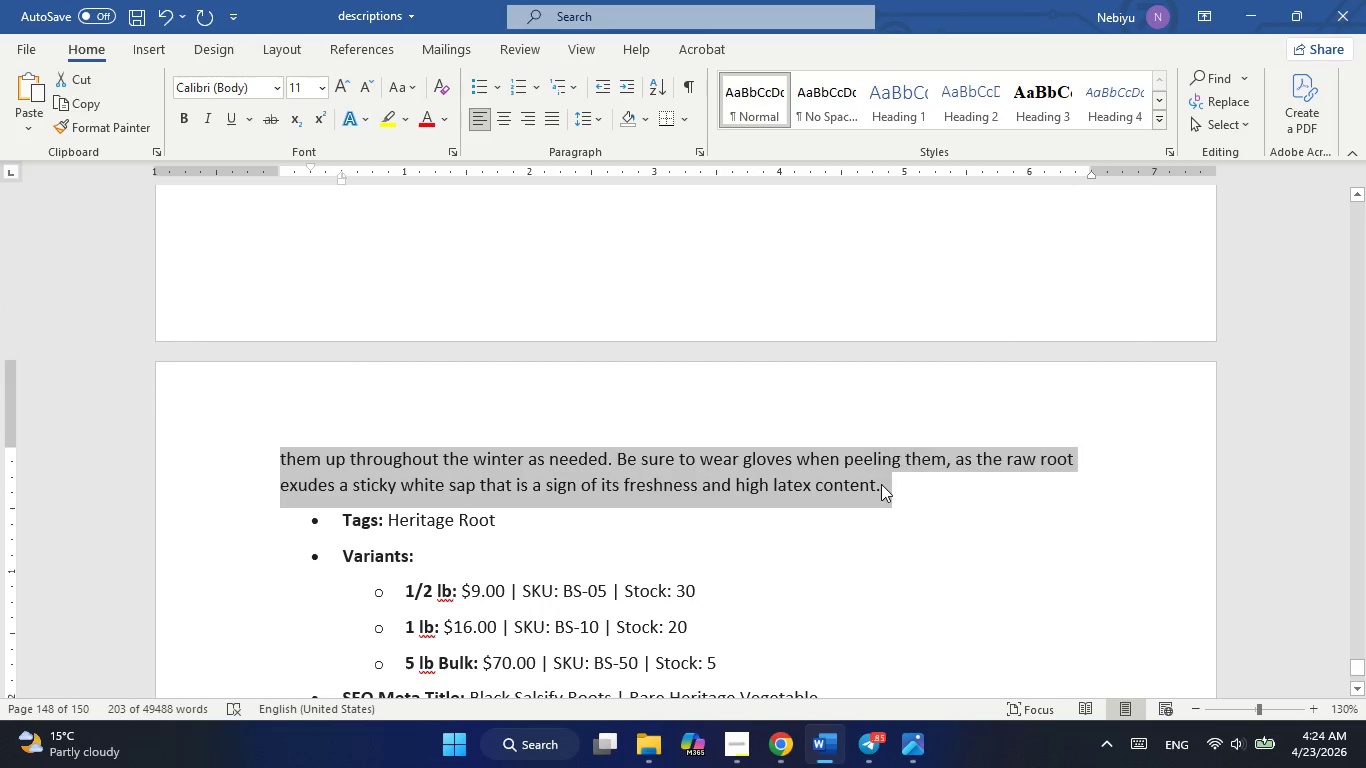 
key(Control+C)
 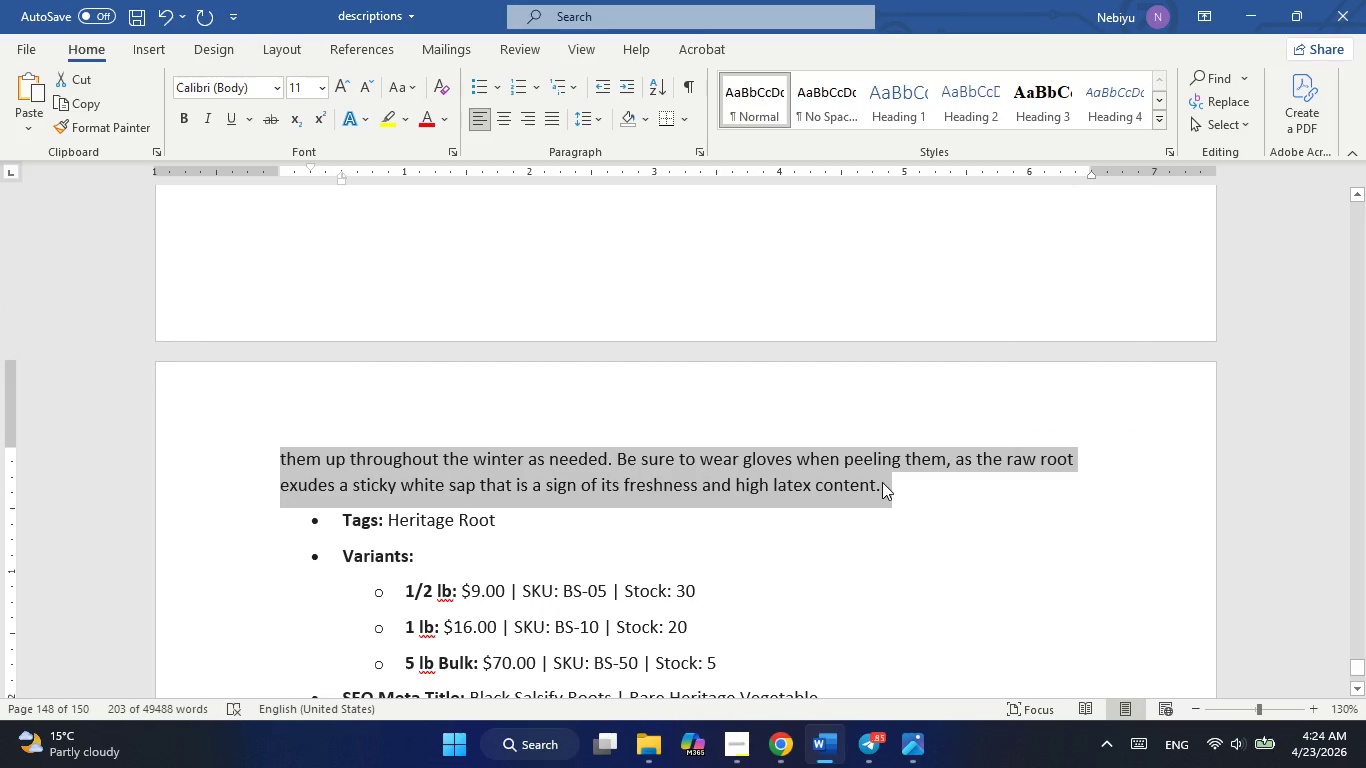 
key(Alt+AltLeft)
 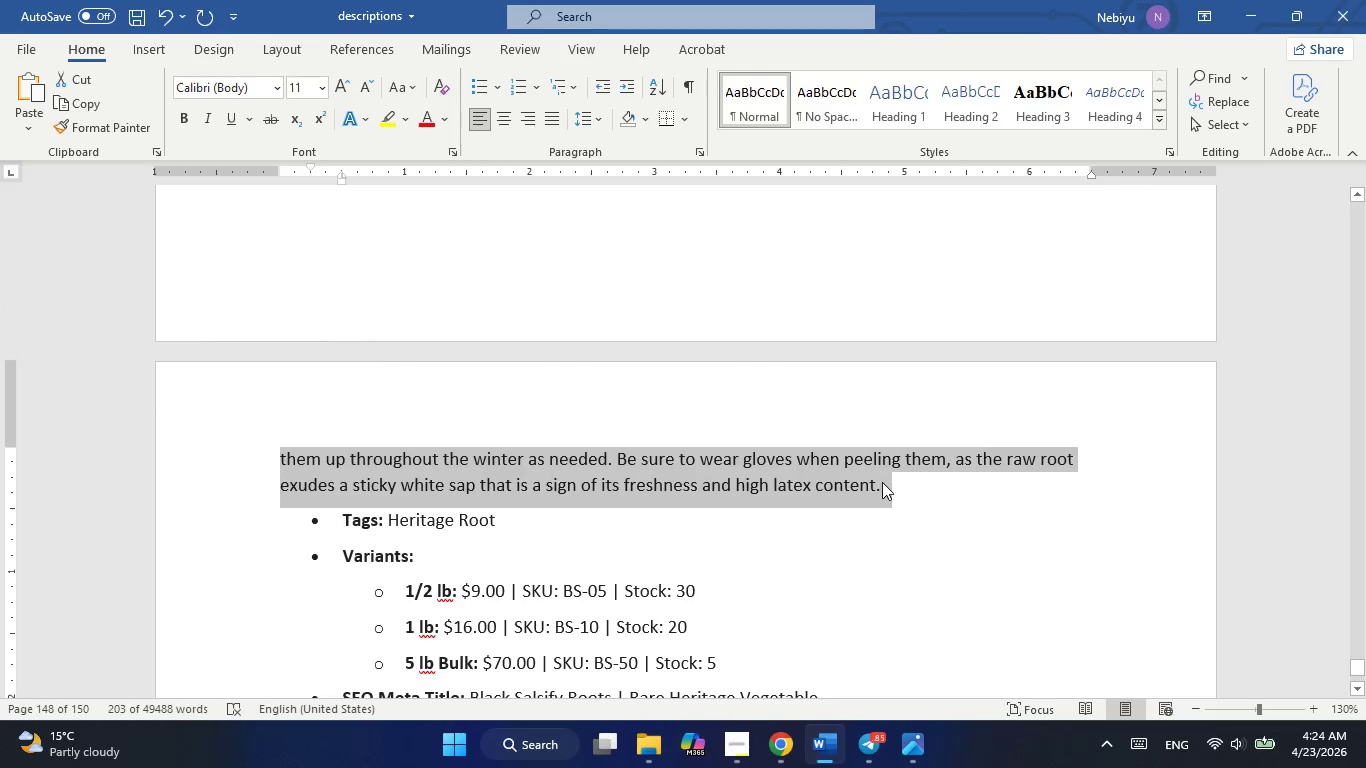 
key(Alt+Tab)
 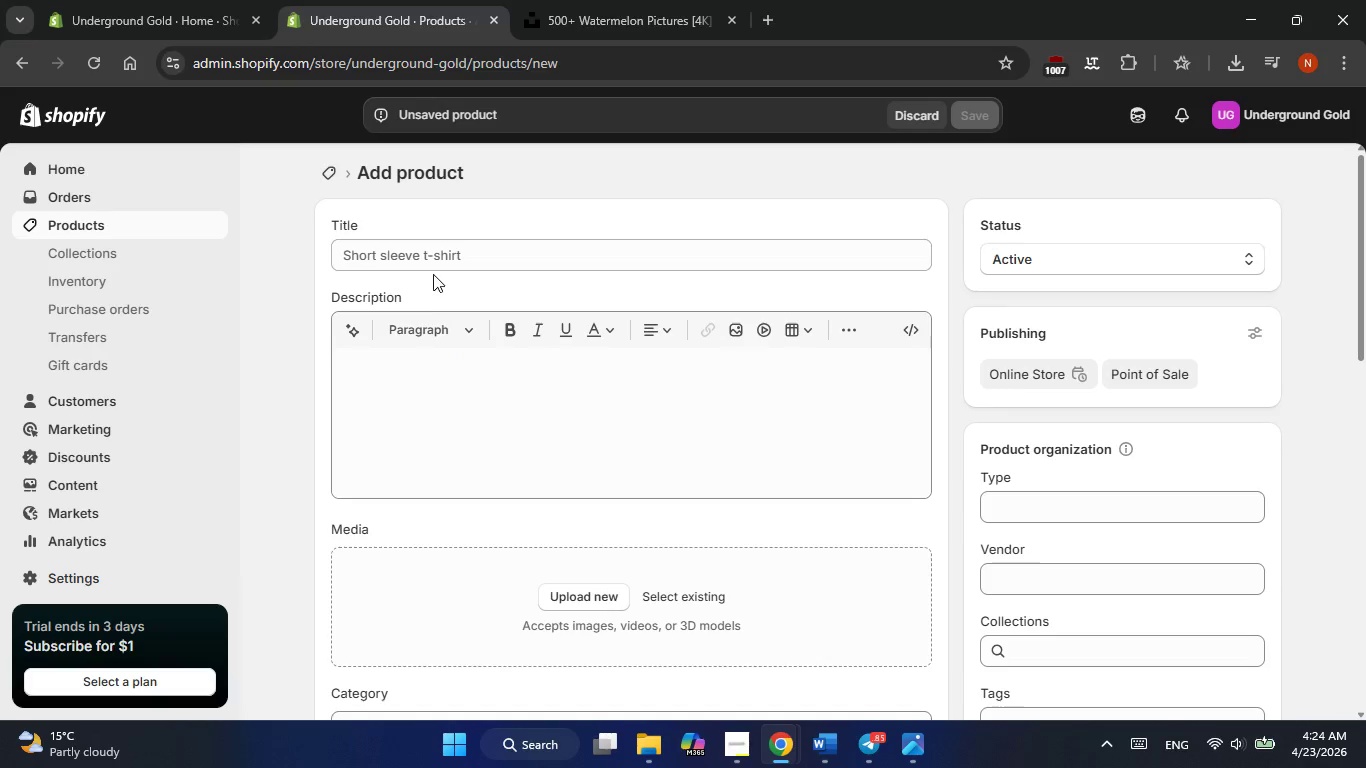 
left_click([447, 249])
 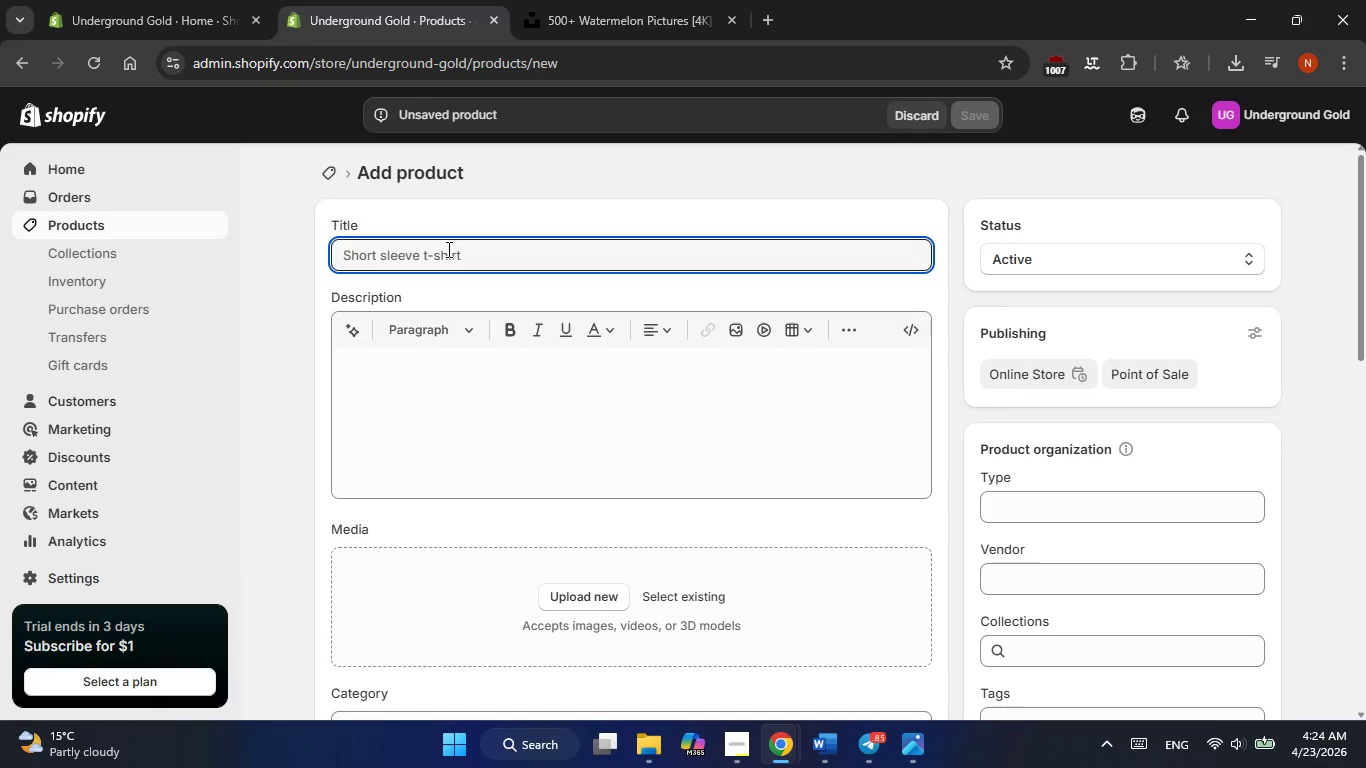 
type(Black Salsify)
 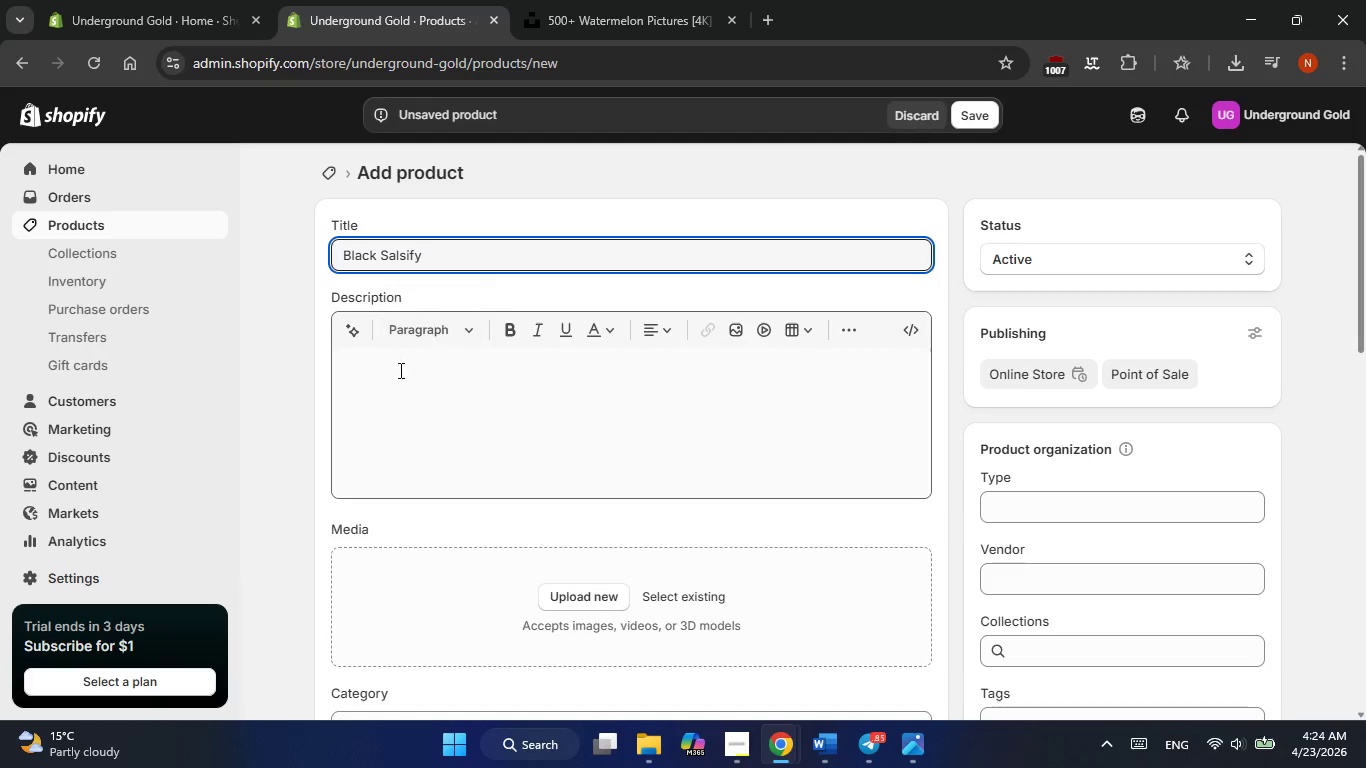 
left_click([395, 391])
 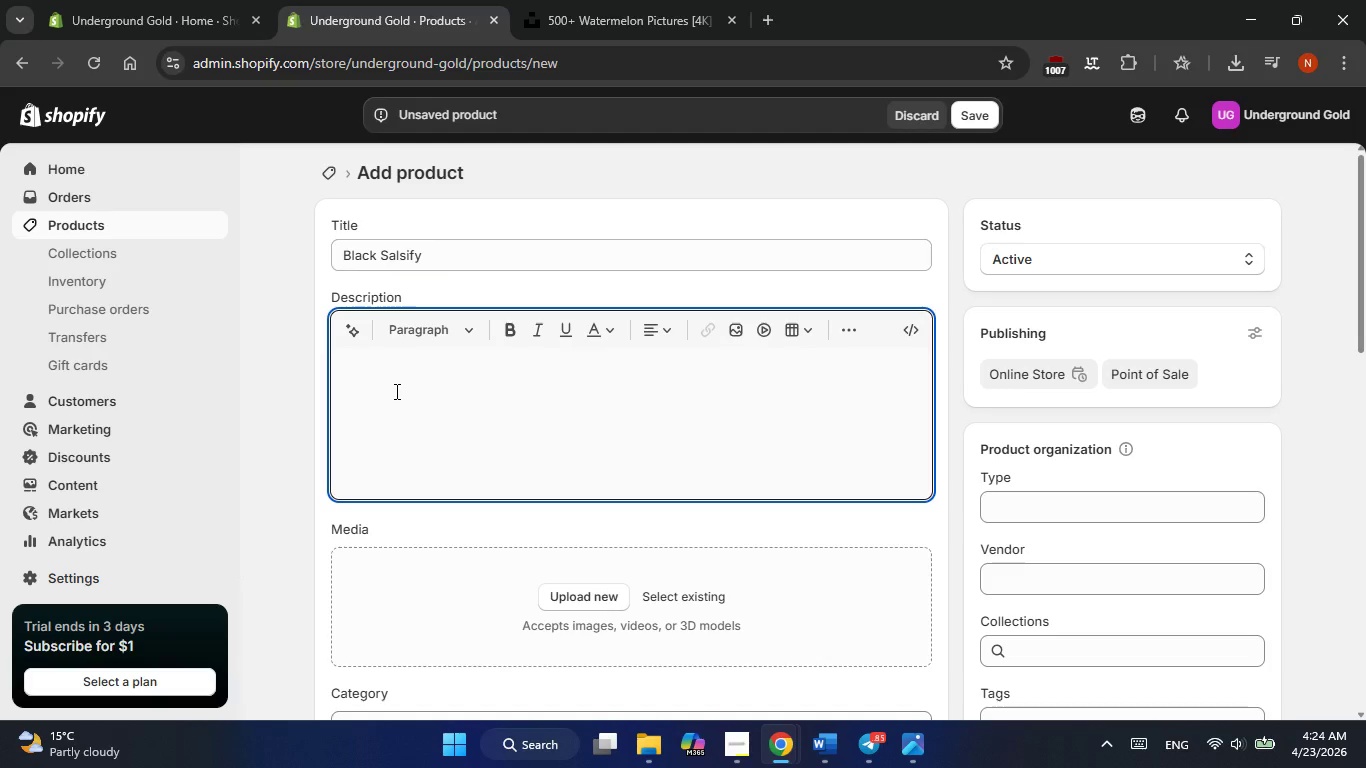 
right_click([395, 391])
 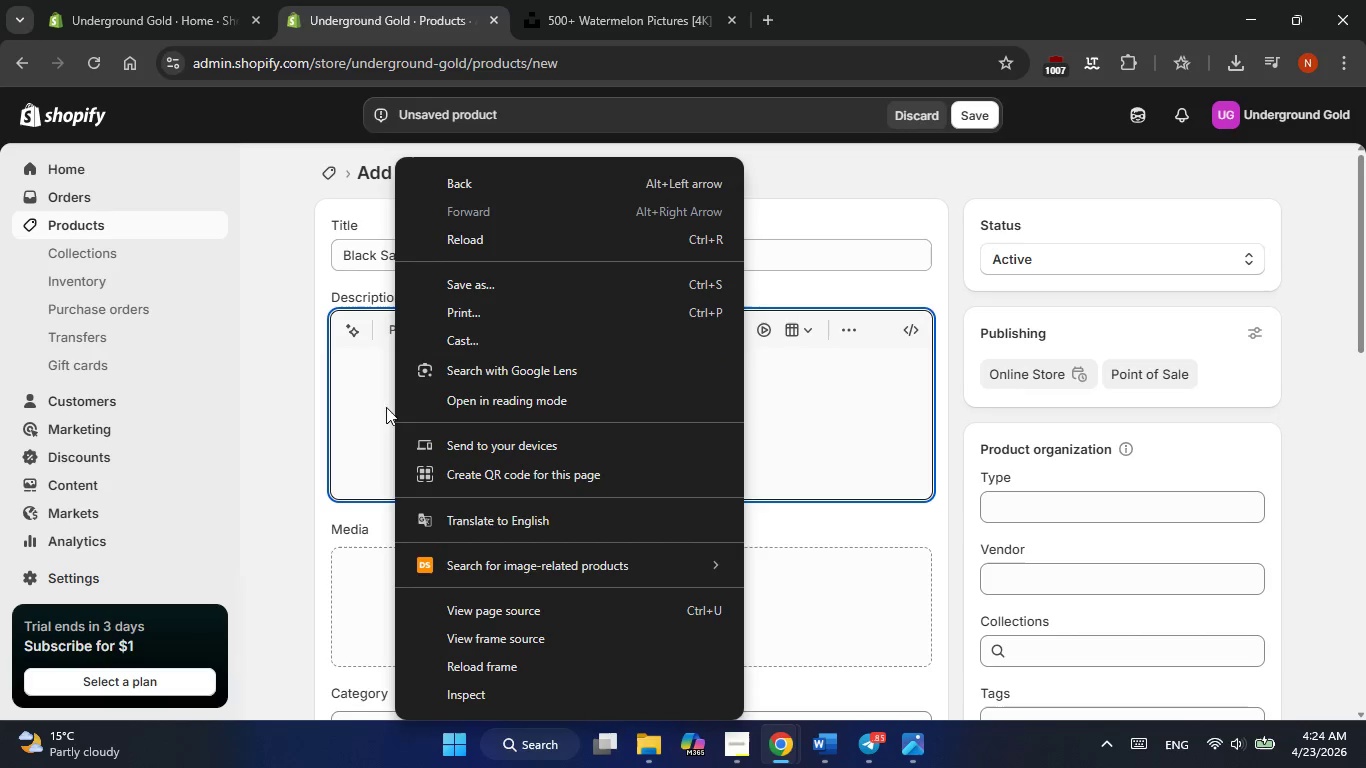 
left_click([353, 395])
 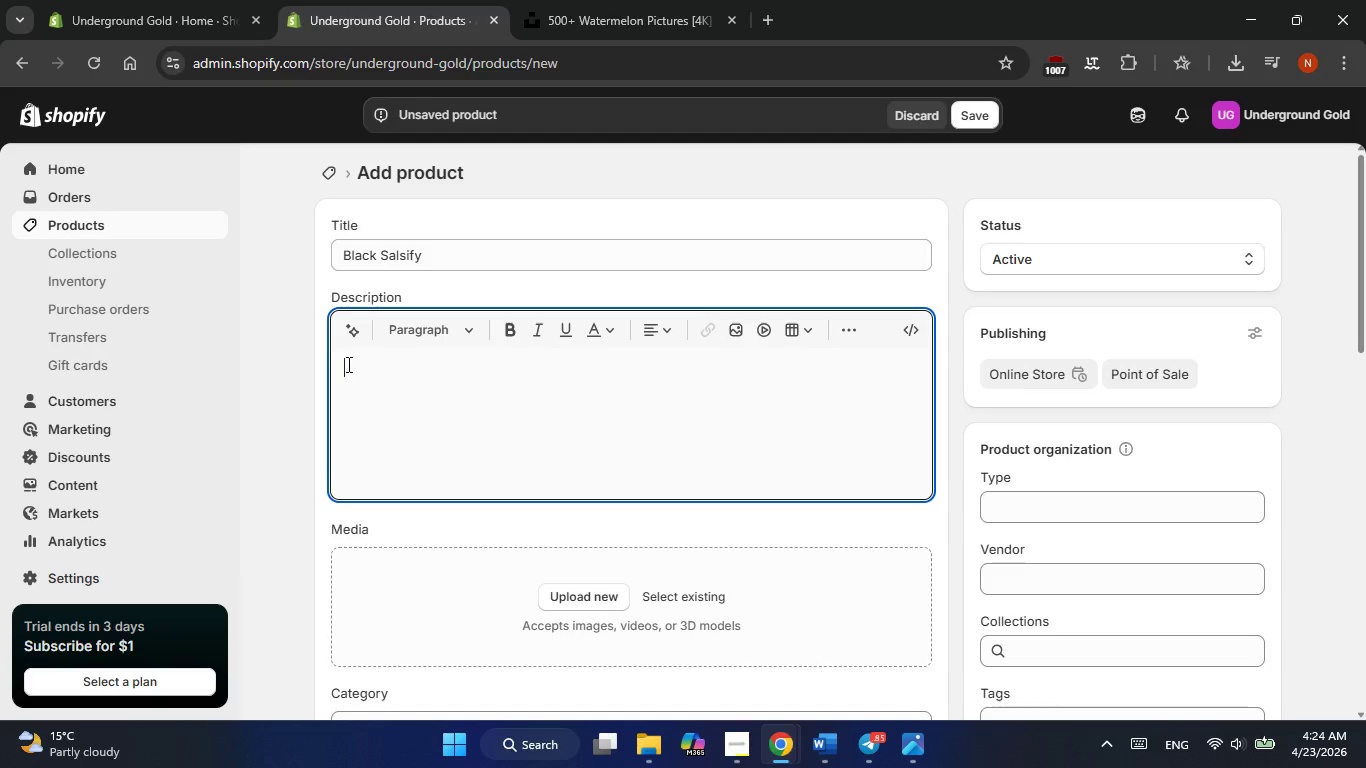 
right_click([347, 364])
 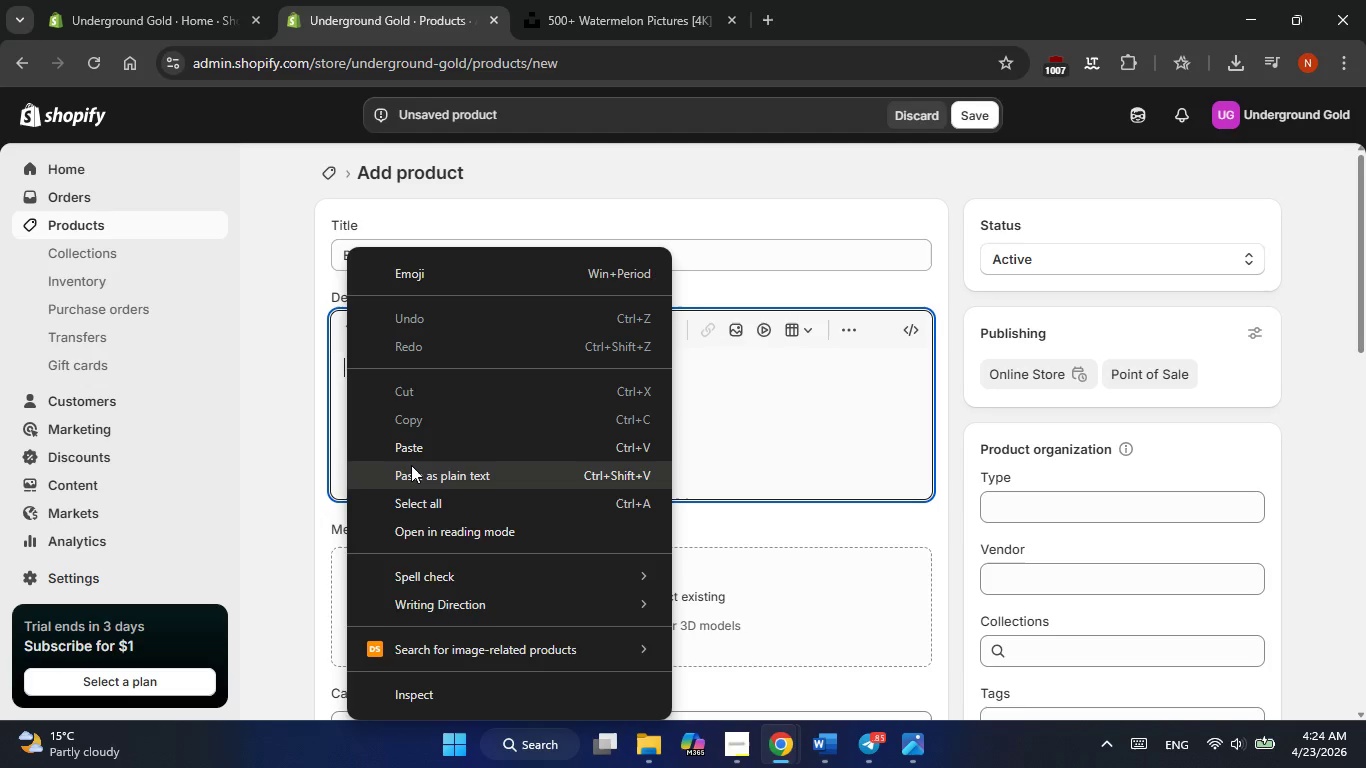 
left_click([411, 465])
 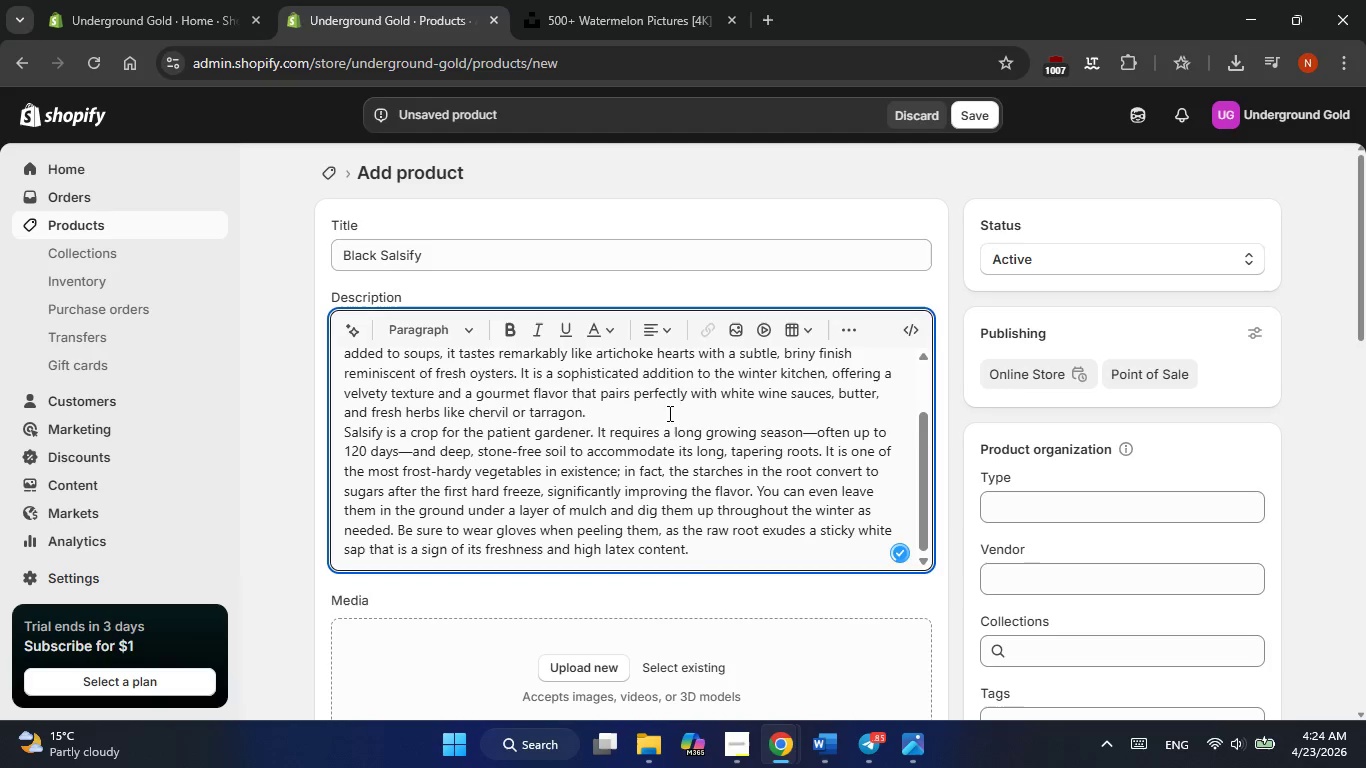 
left_click([615, 409])
 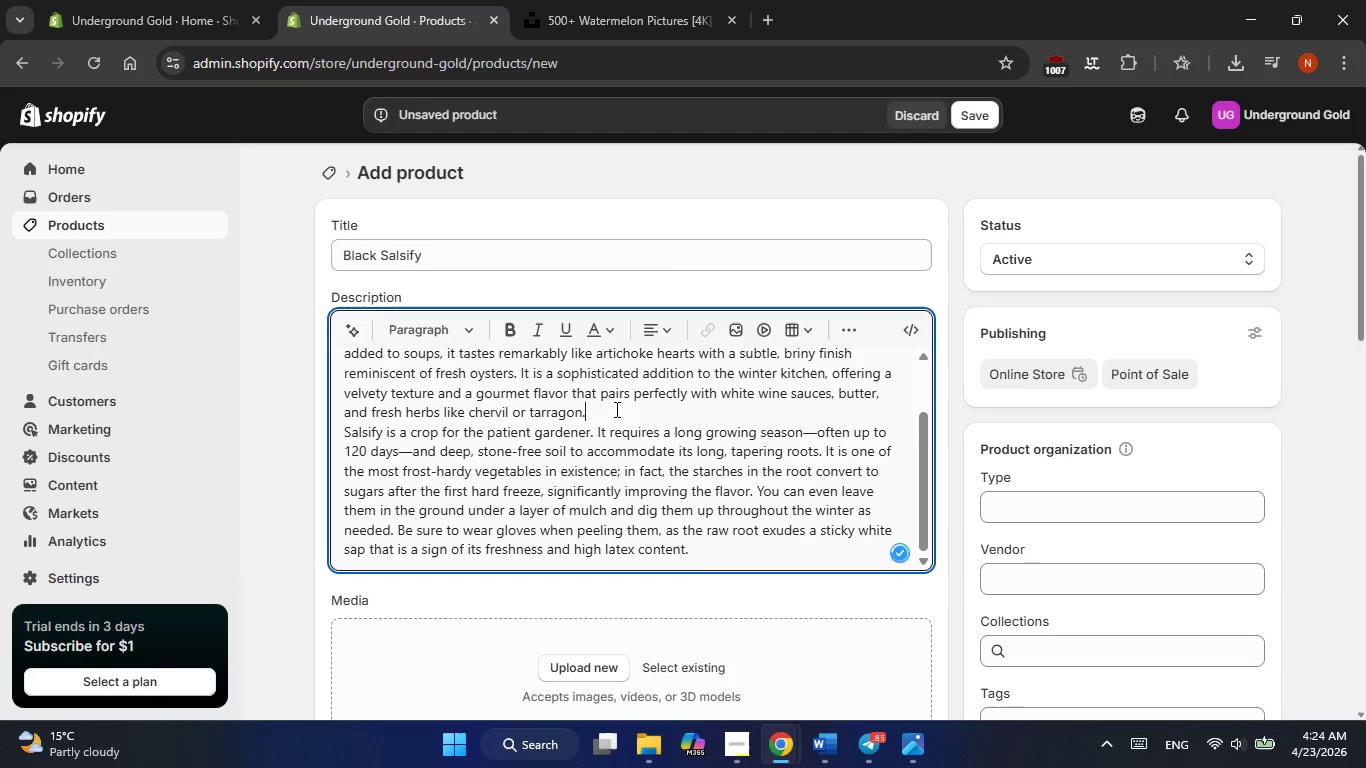 
key(NumpadEnter)
 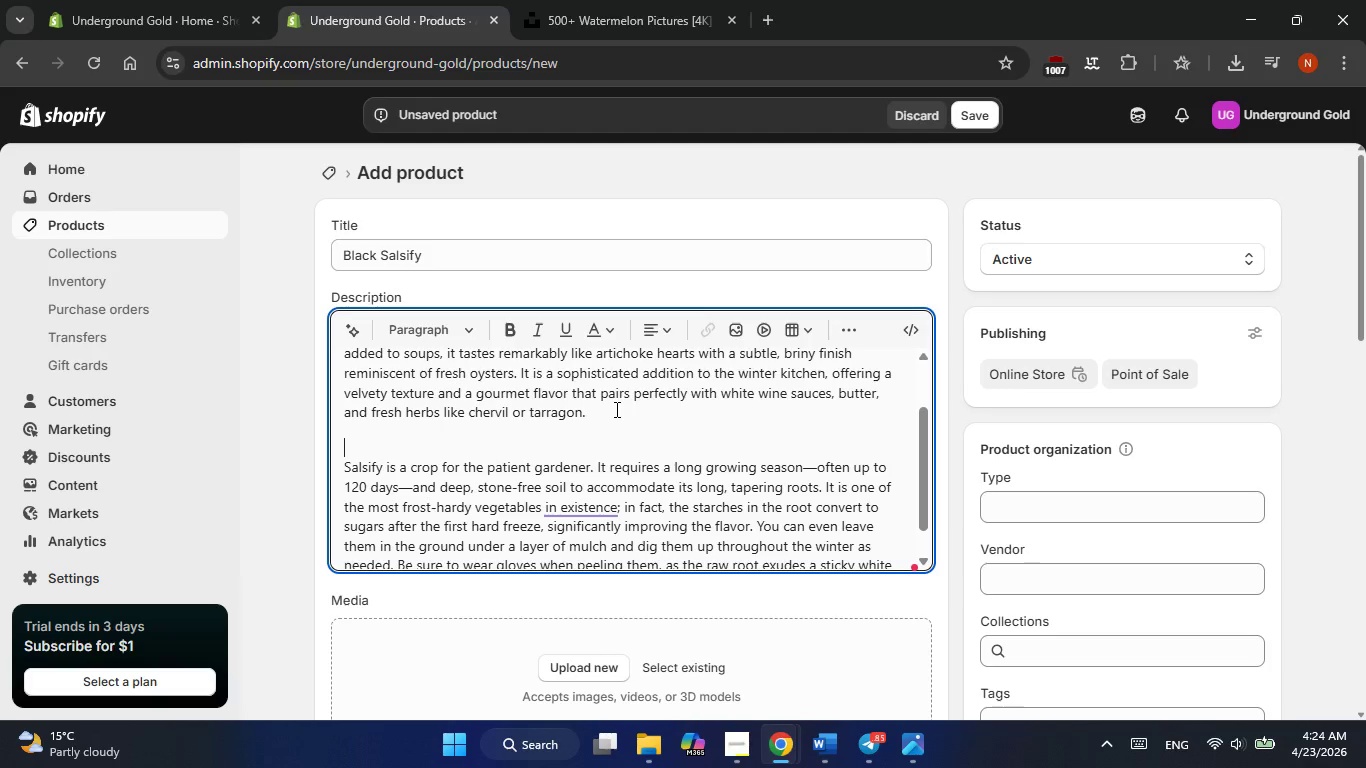 
wait(14.95)
 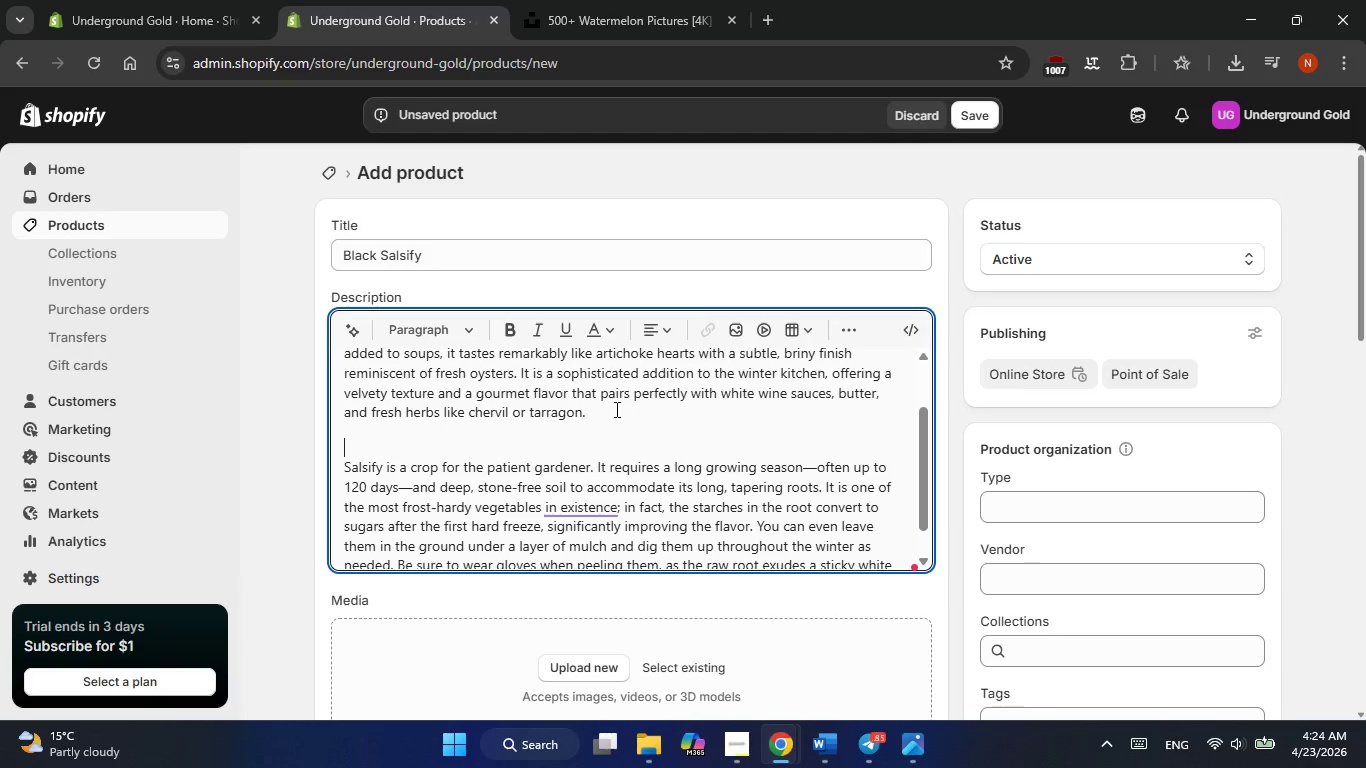 
scroll: coordinate [912, 522], scroll_direction: down, amount: 4.0
 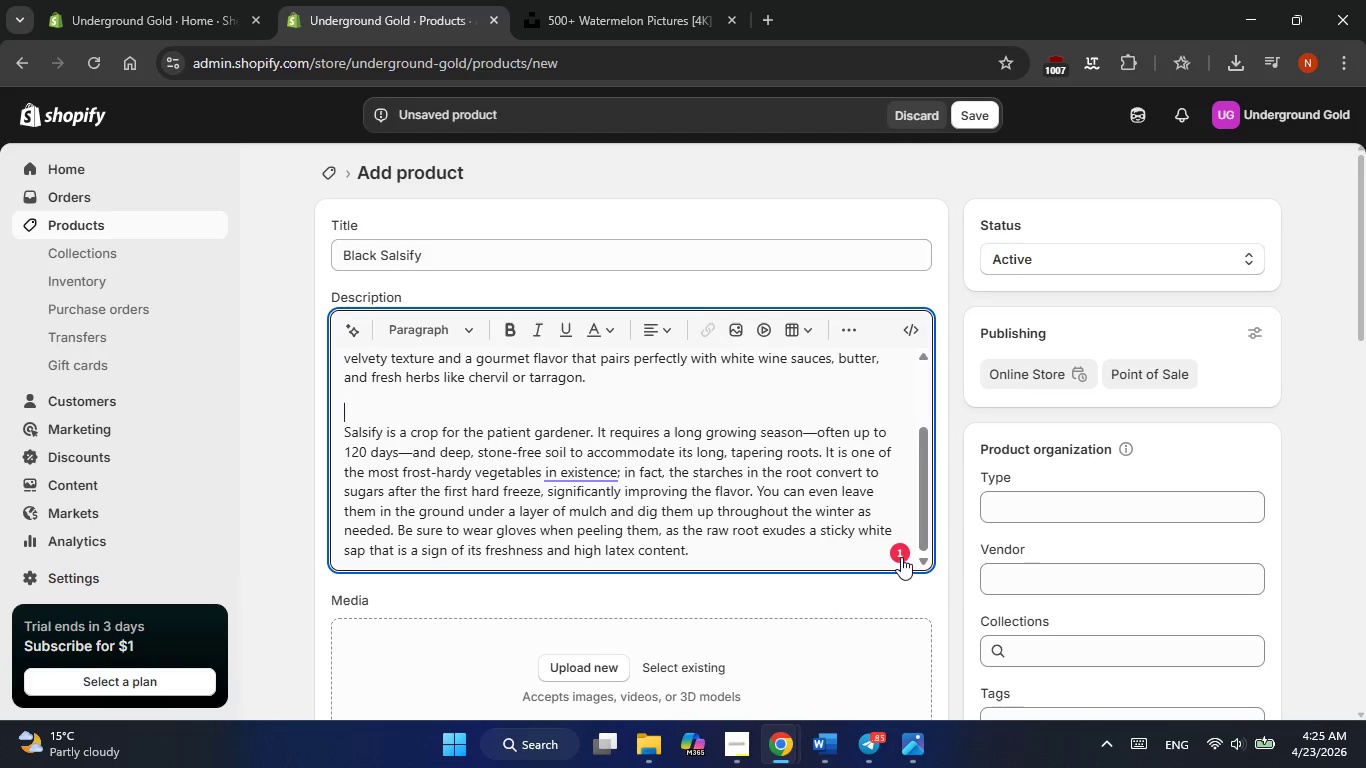 
left_click([901, 557])
 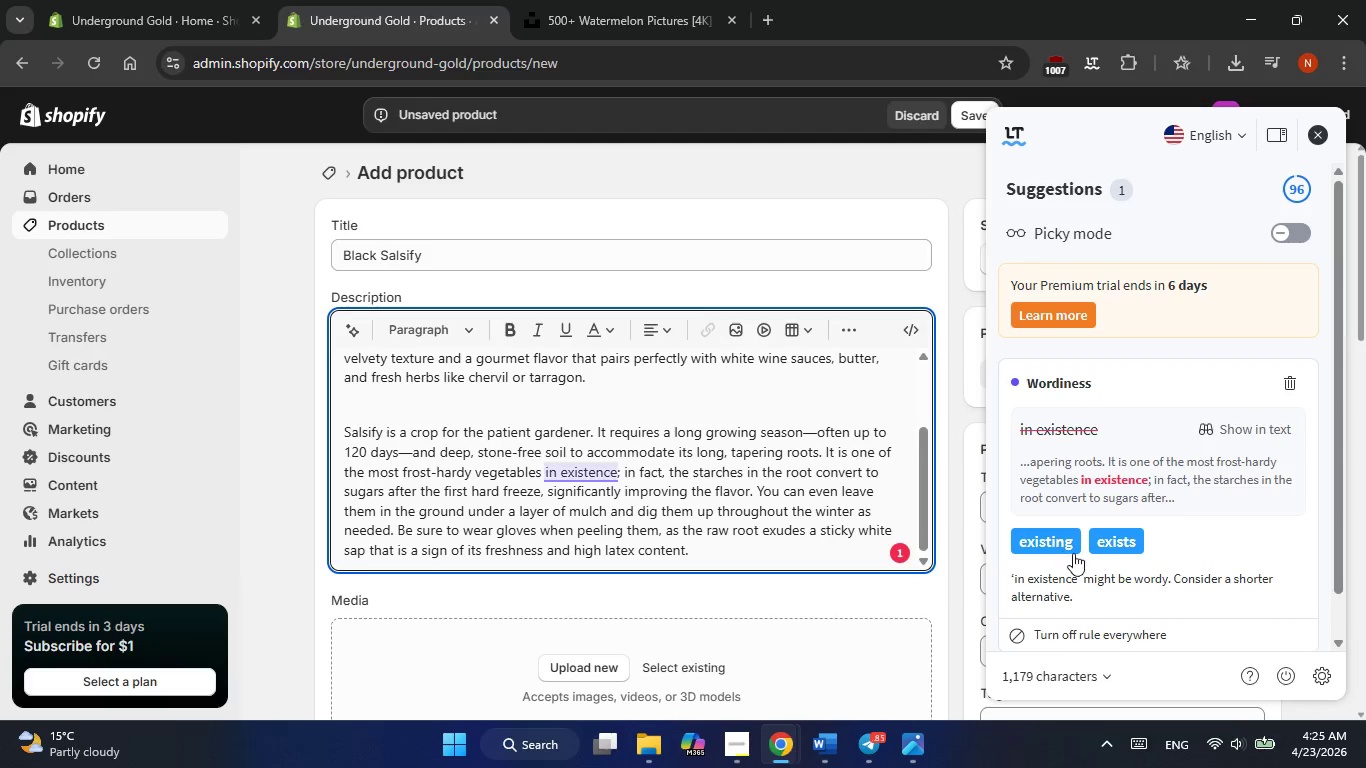 
left_click([1049, 538])
 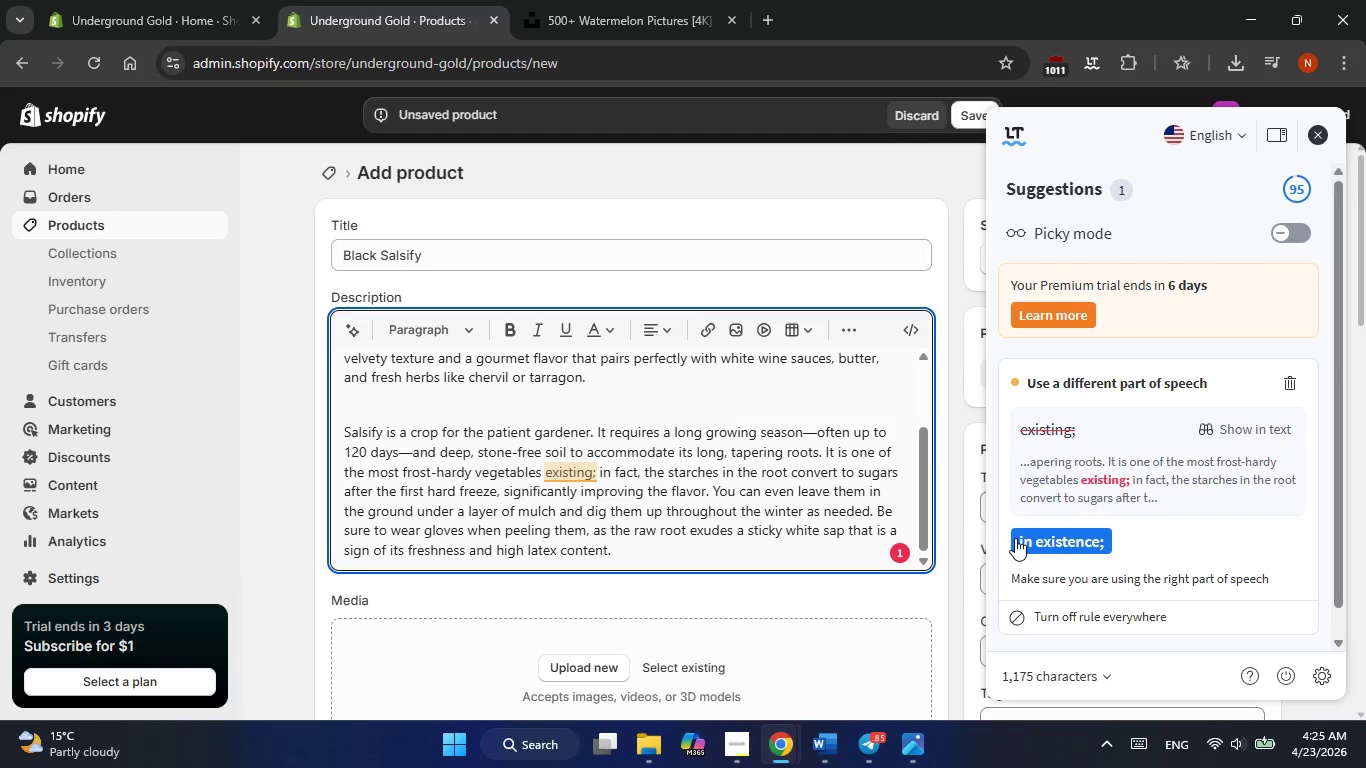 
wait(33.7)
 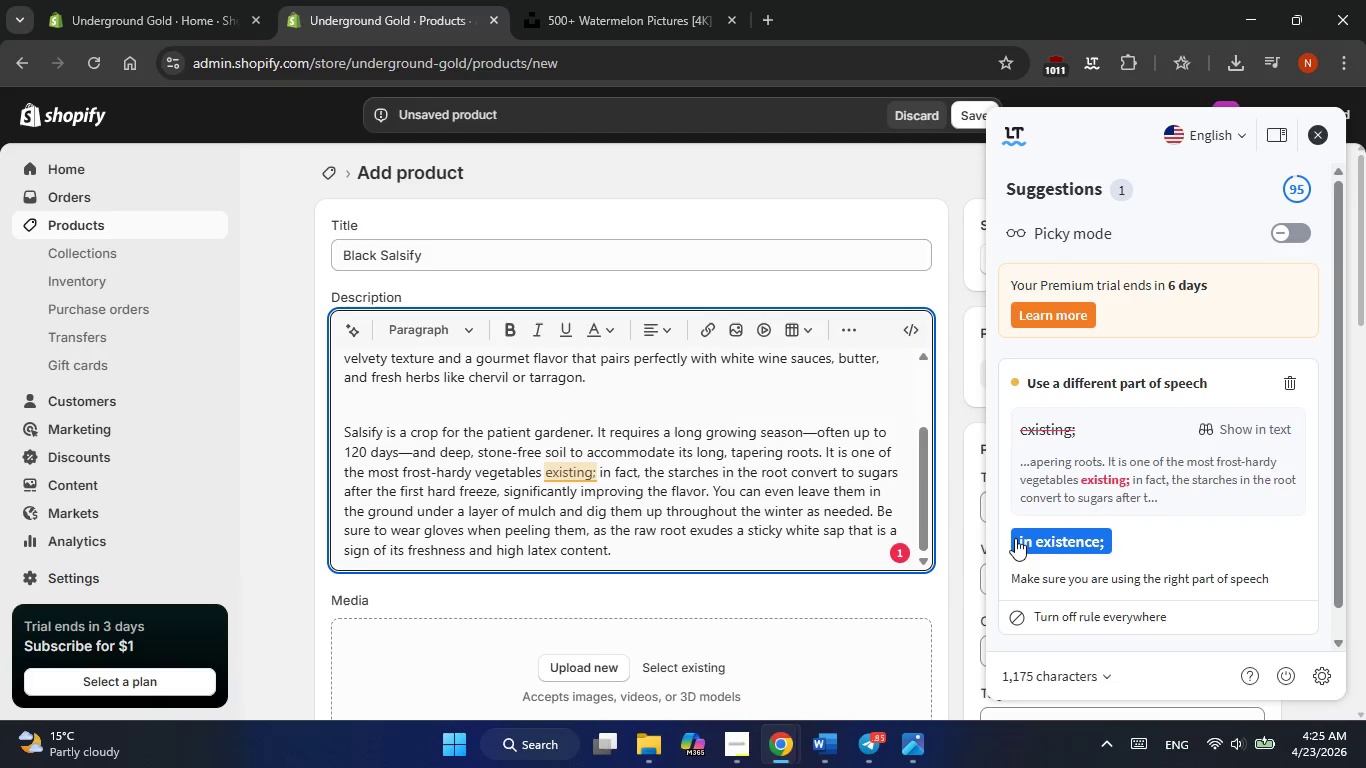 
left_click([1015, 538])
 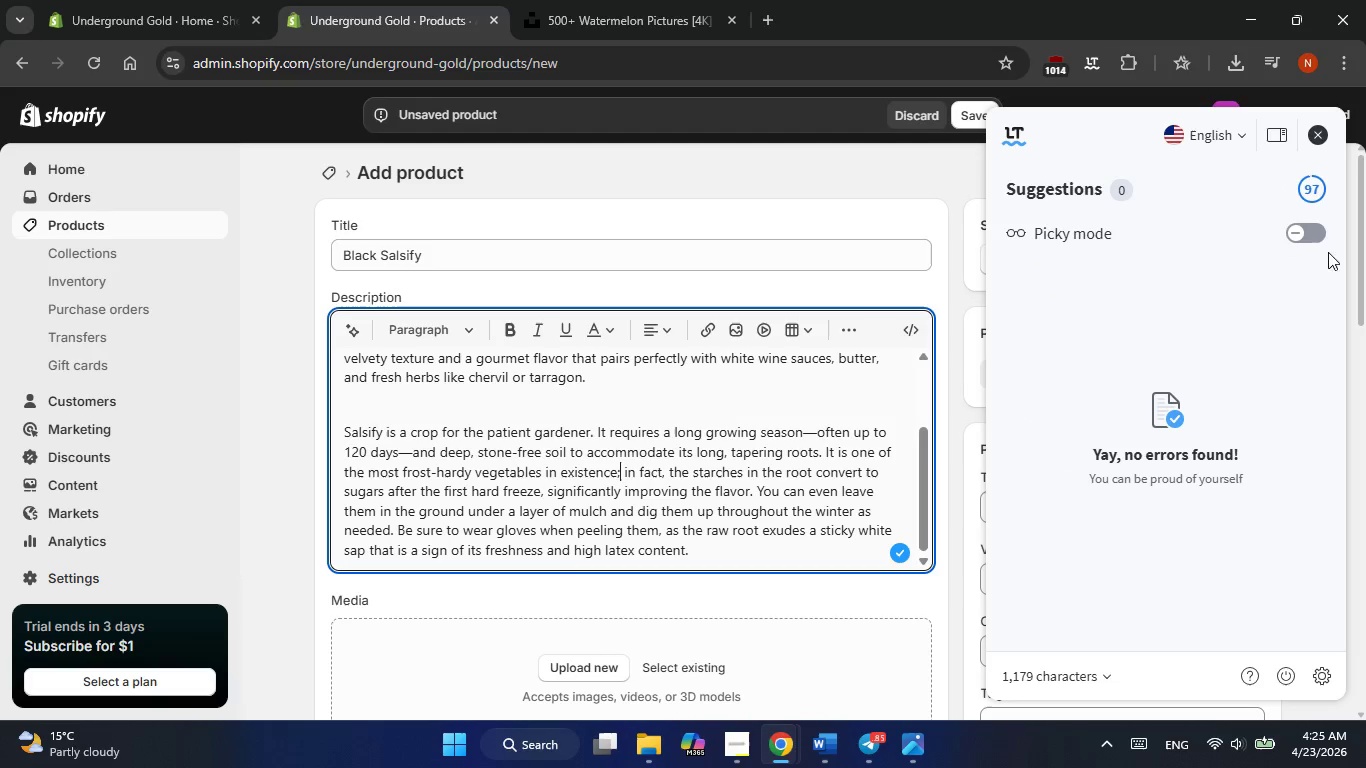 
left_click([1317, 135])
 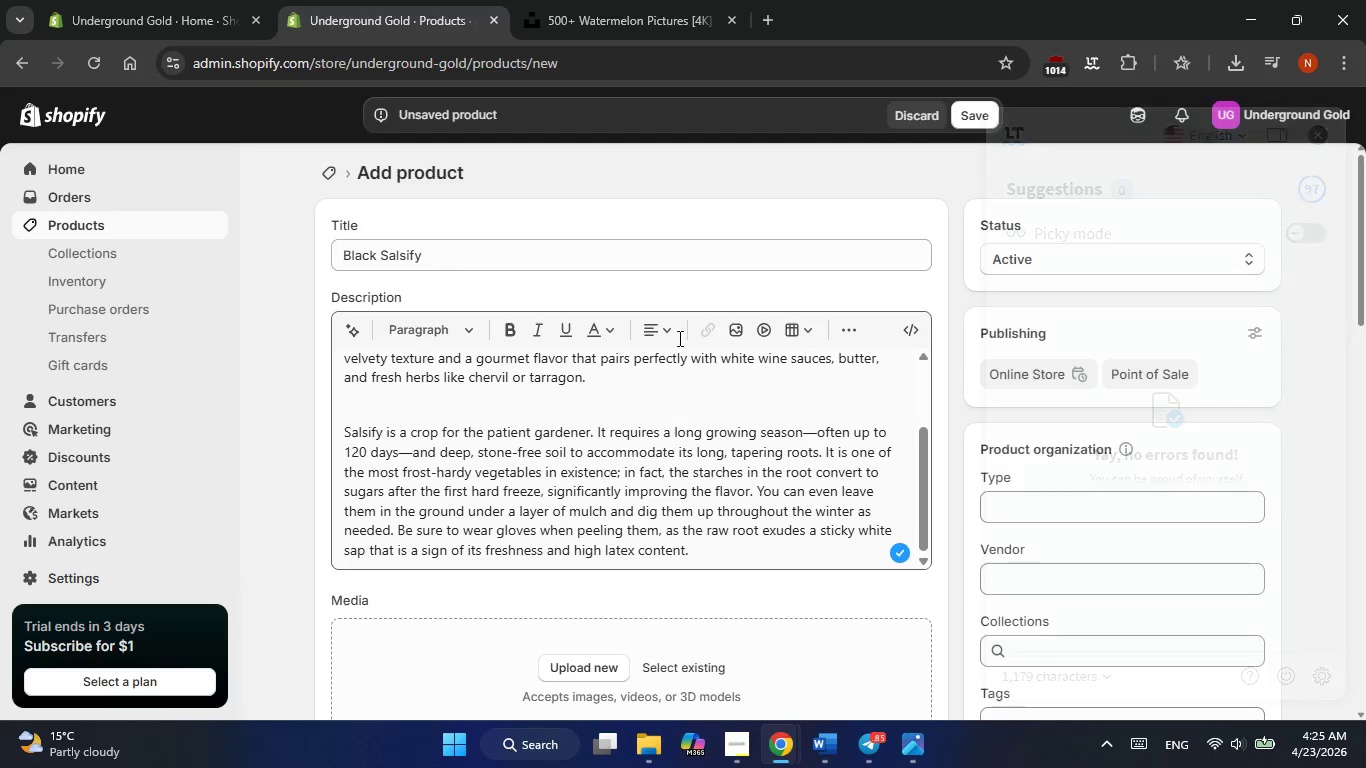 
scroll: coordinate [738, 326], scroll_direction: down, amount: 1.0
 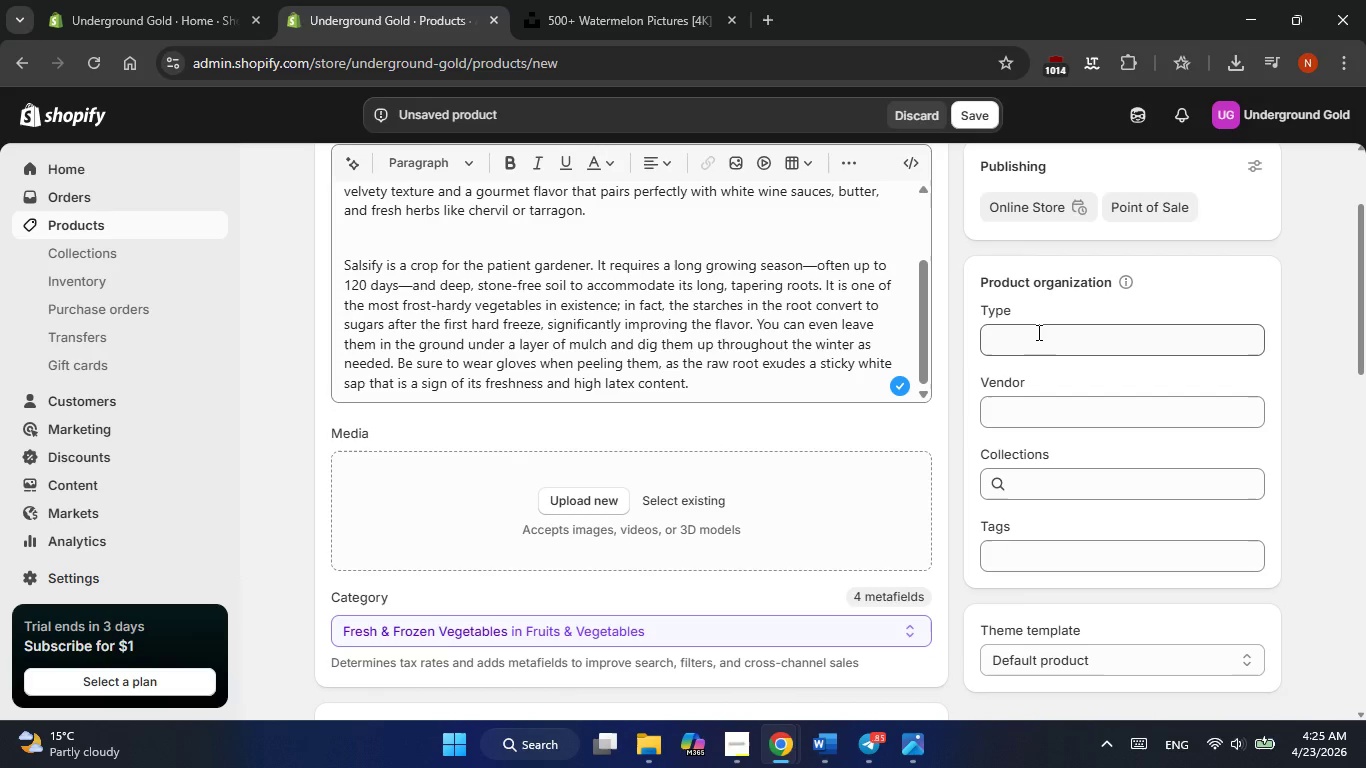 
left_click([1037, 332])
 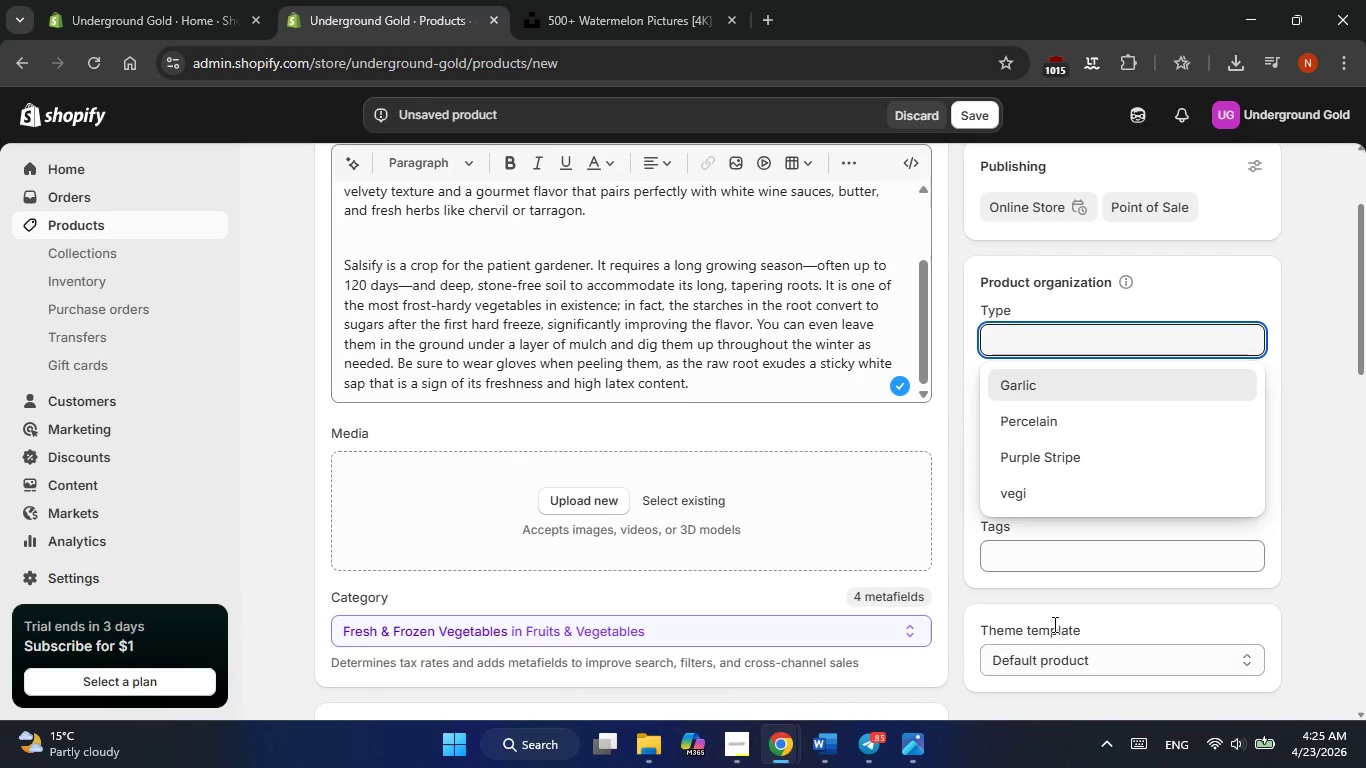 
left_click([1012, 552])
 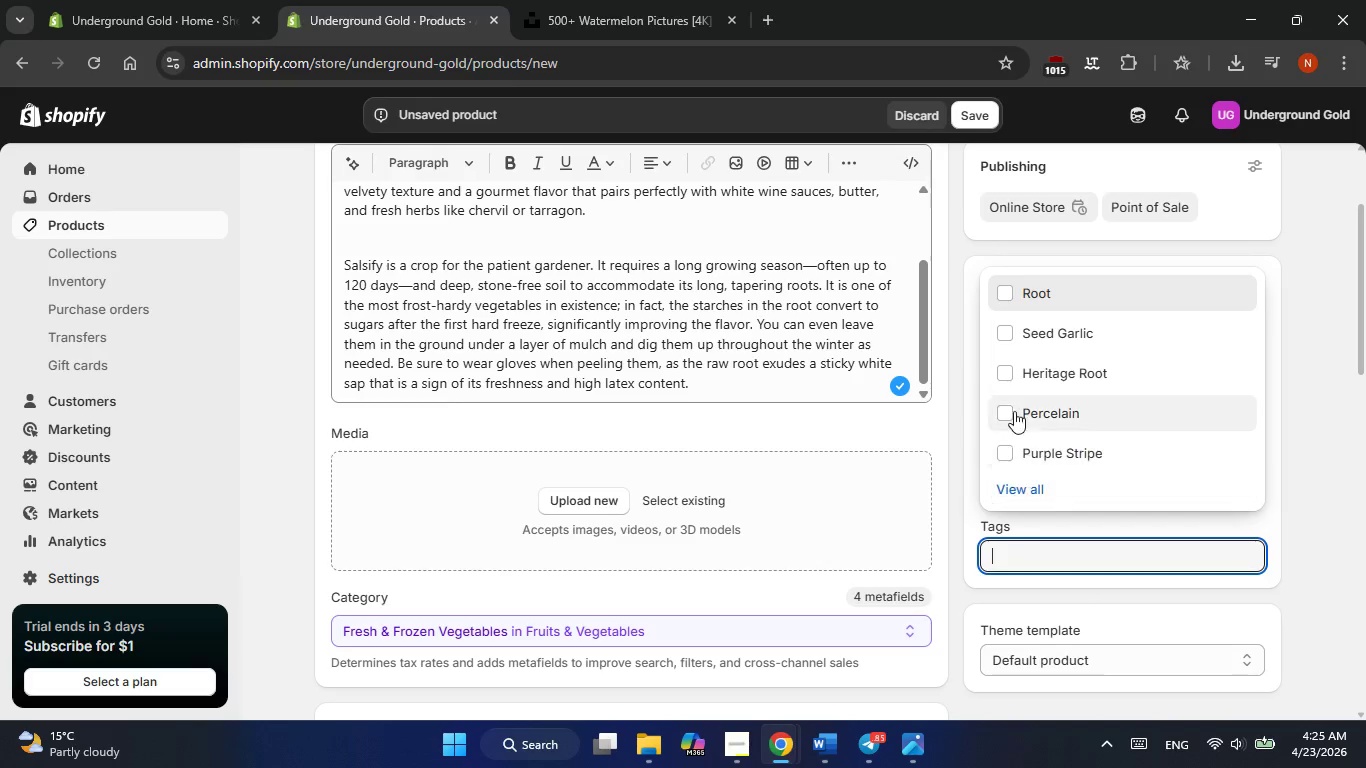 
left_click([1007, 377])
 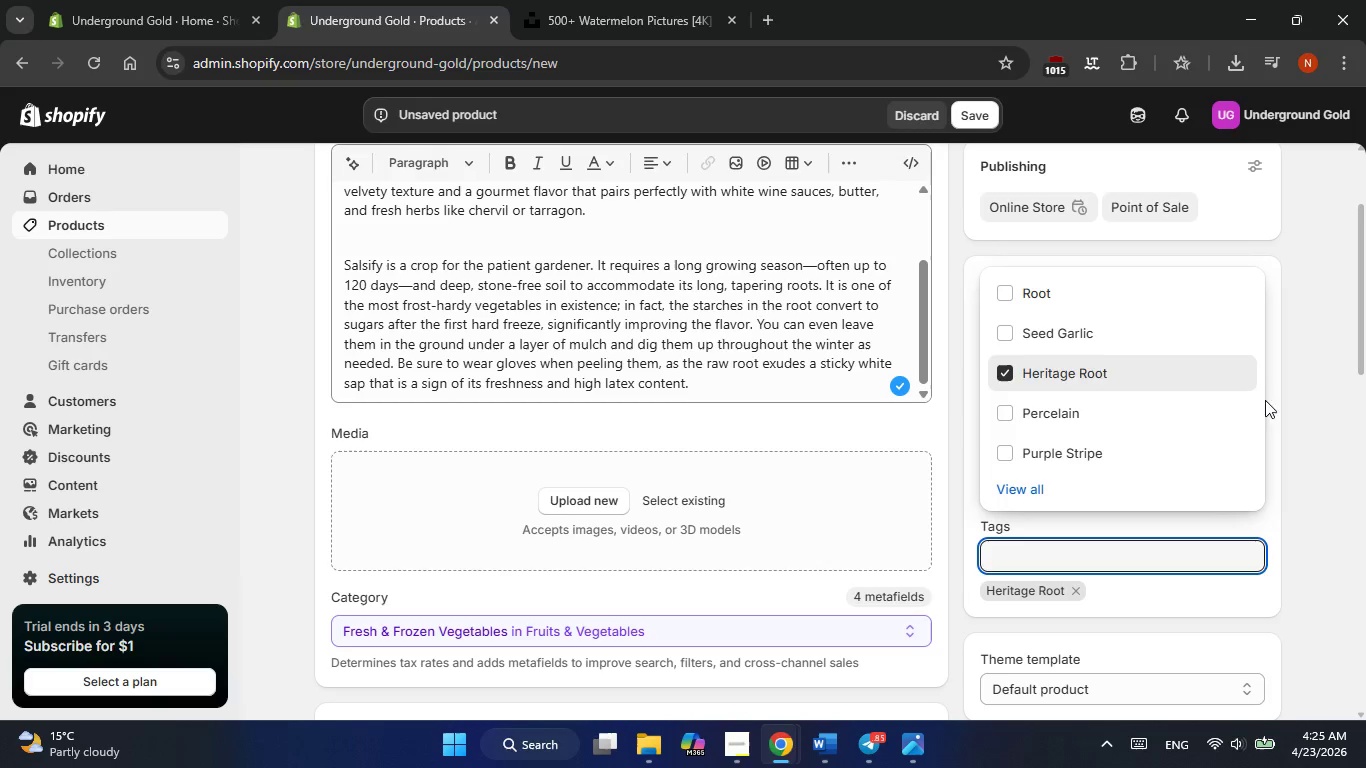 
left_click([1279, 403])
 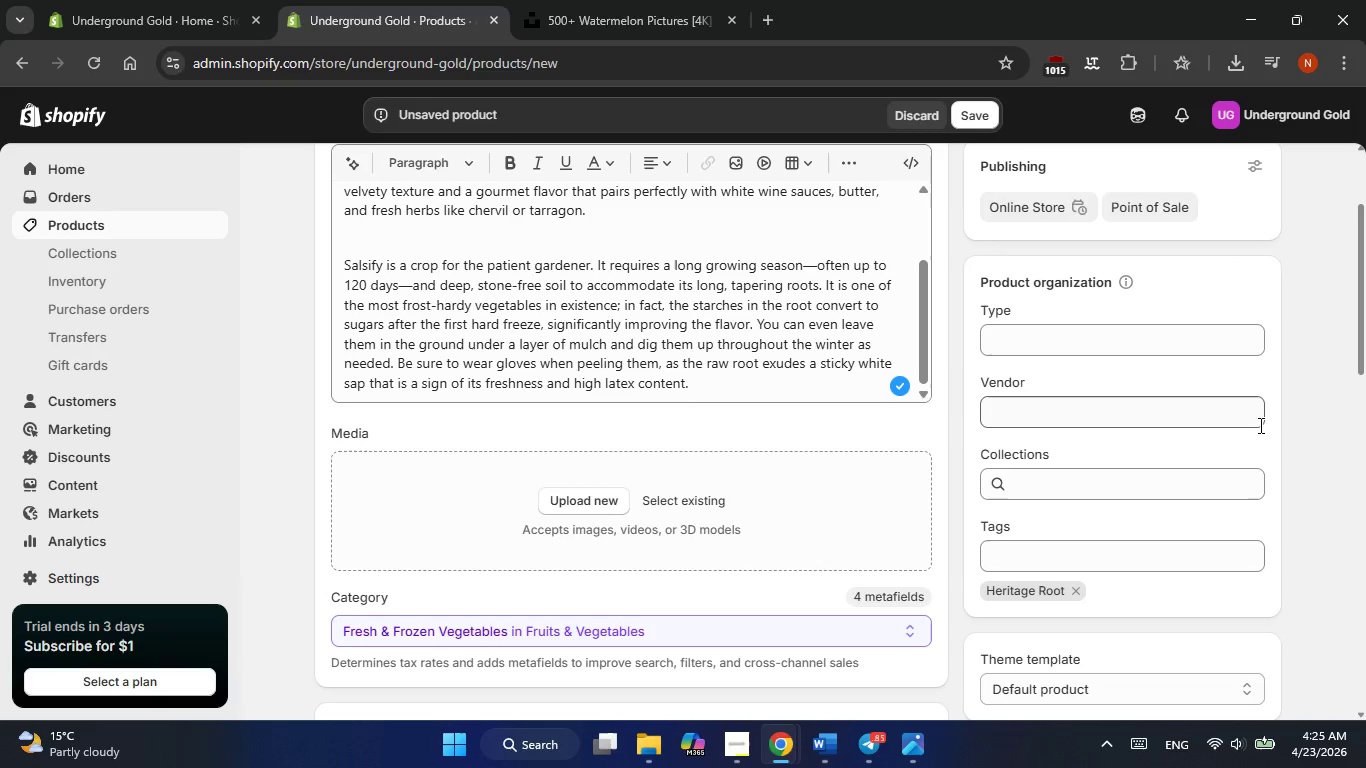 
scroll: coordinate [1239, 452], scroll_direction: down, amount: 1.0
 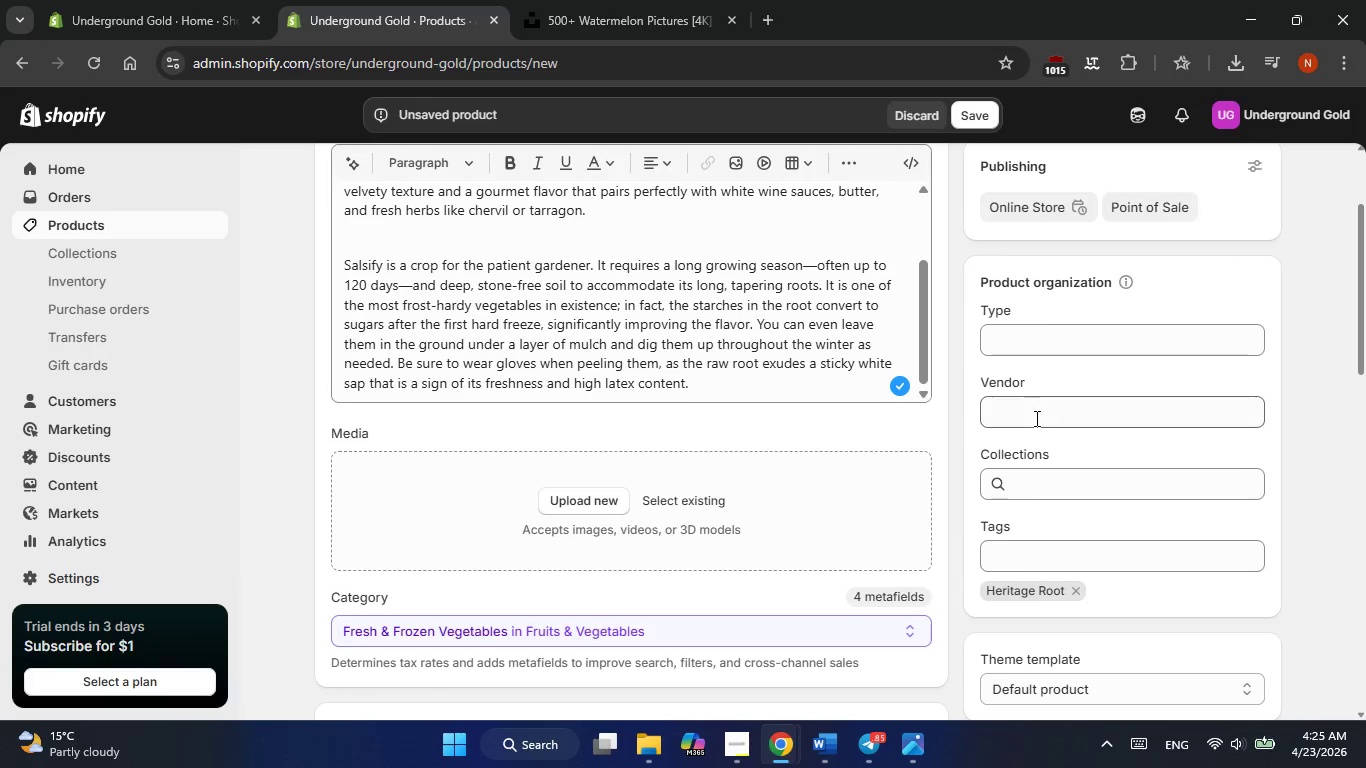 
left_click([1035, 416])
 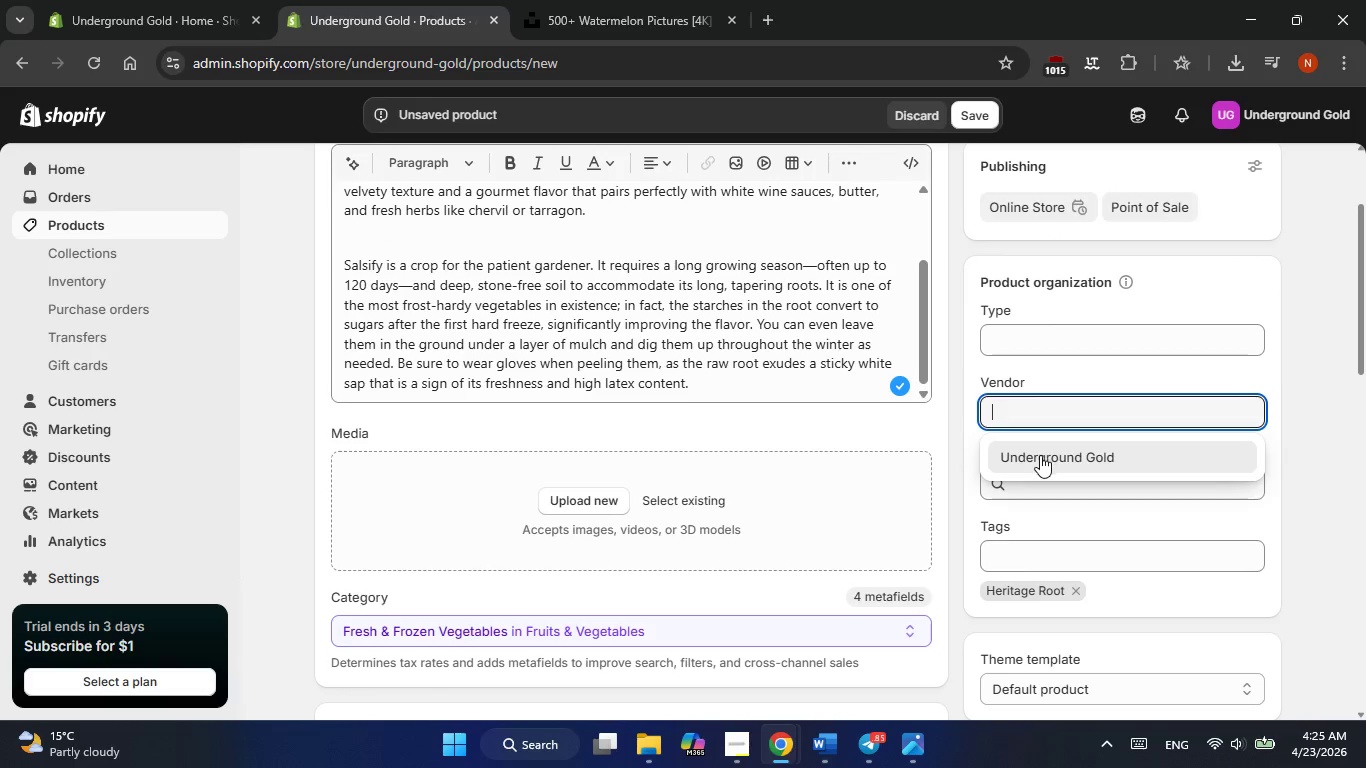 
left_click([1040, 456])
 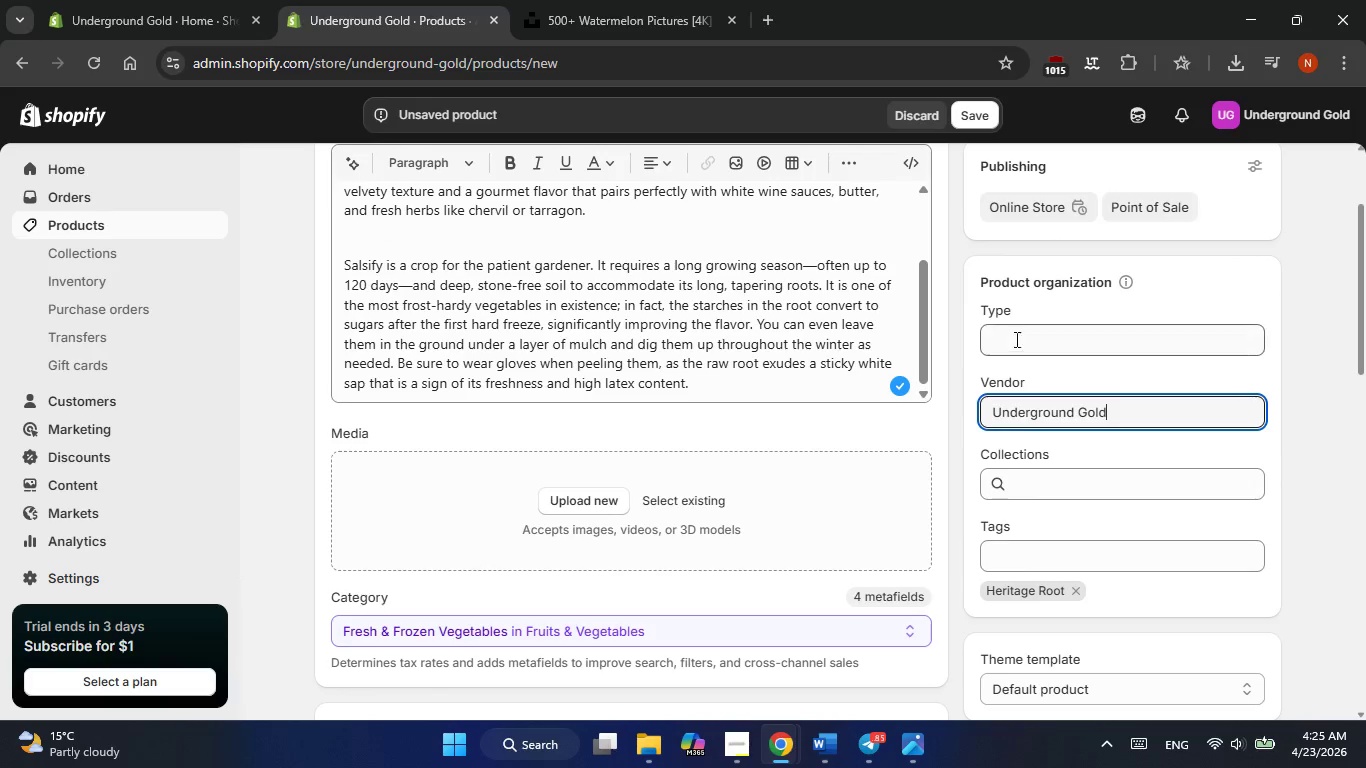 
left_click([1014, 334])
 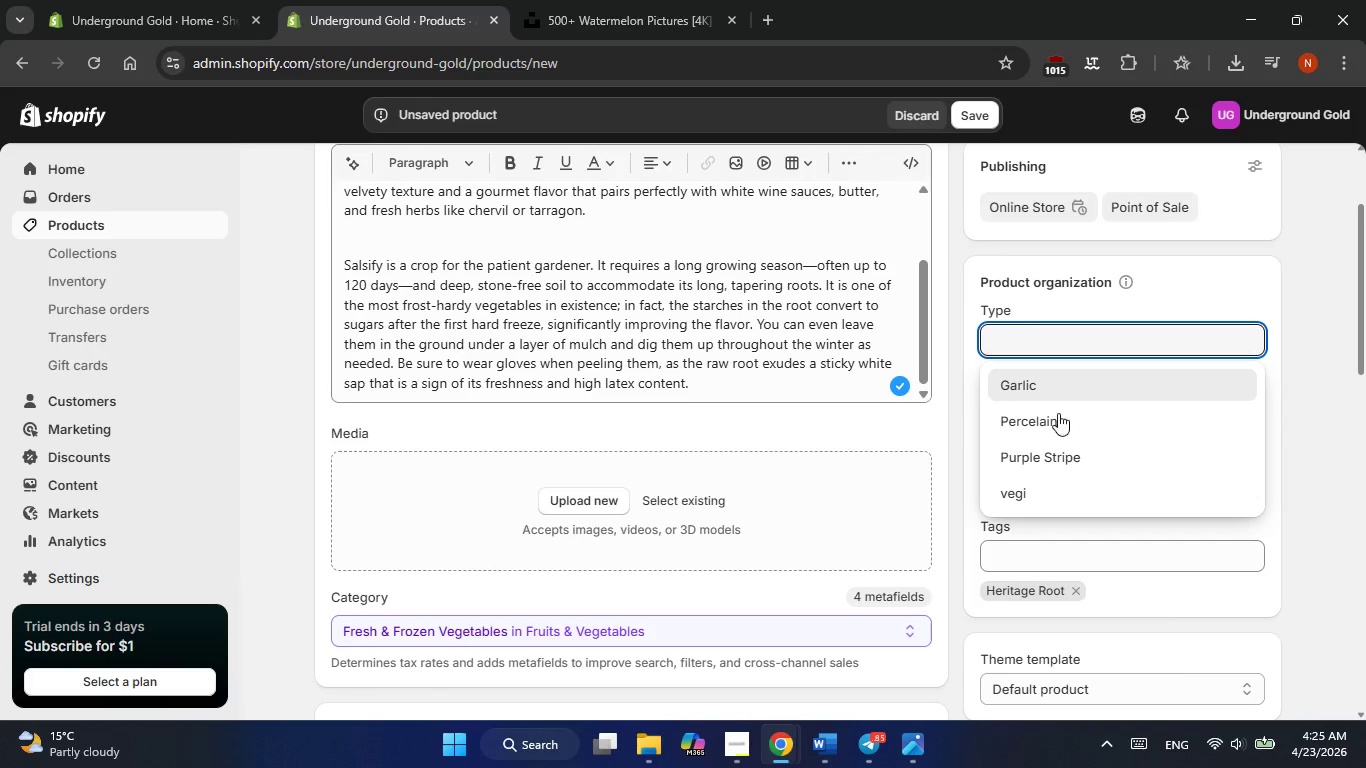 
left_click([1029, 494])
 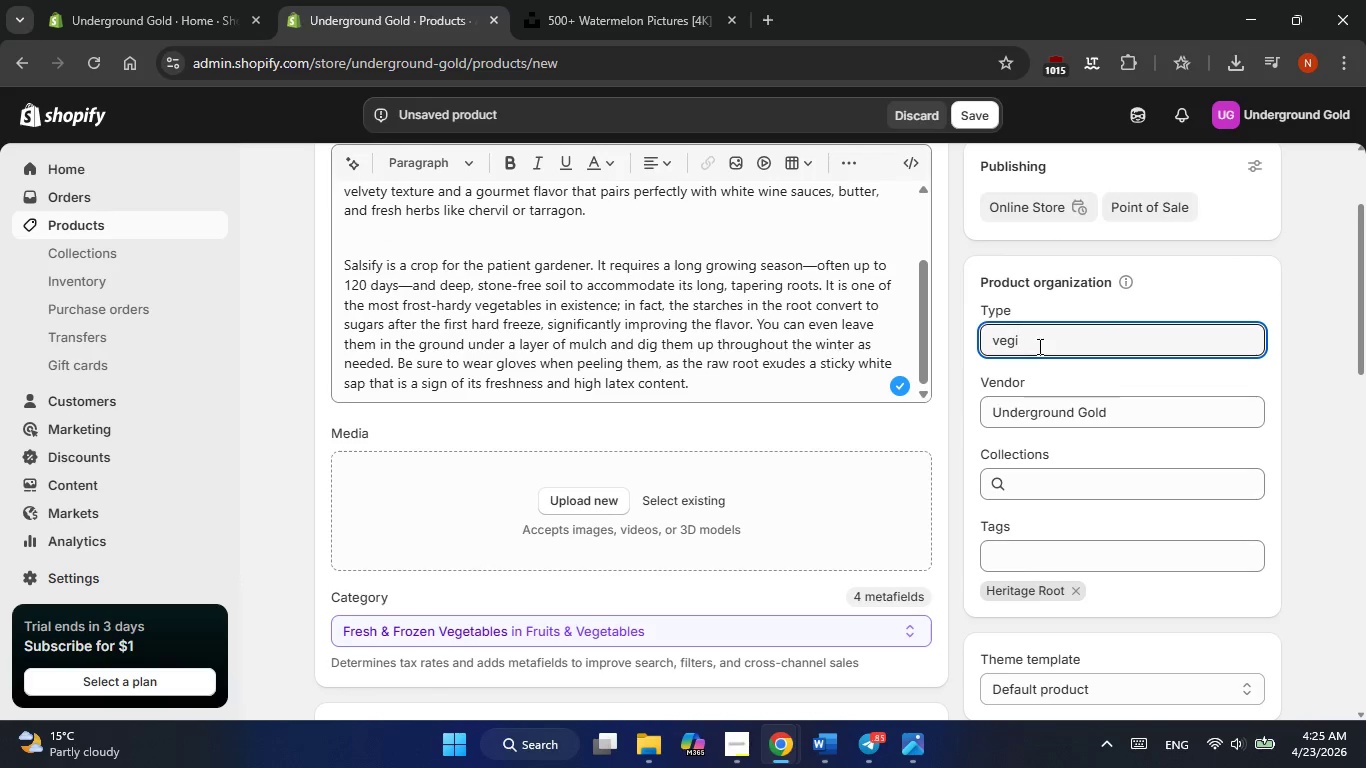 
double_click([1038, 346])
 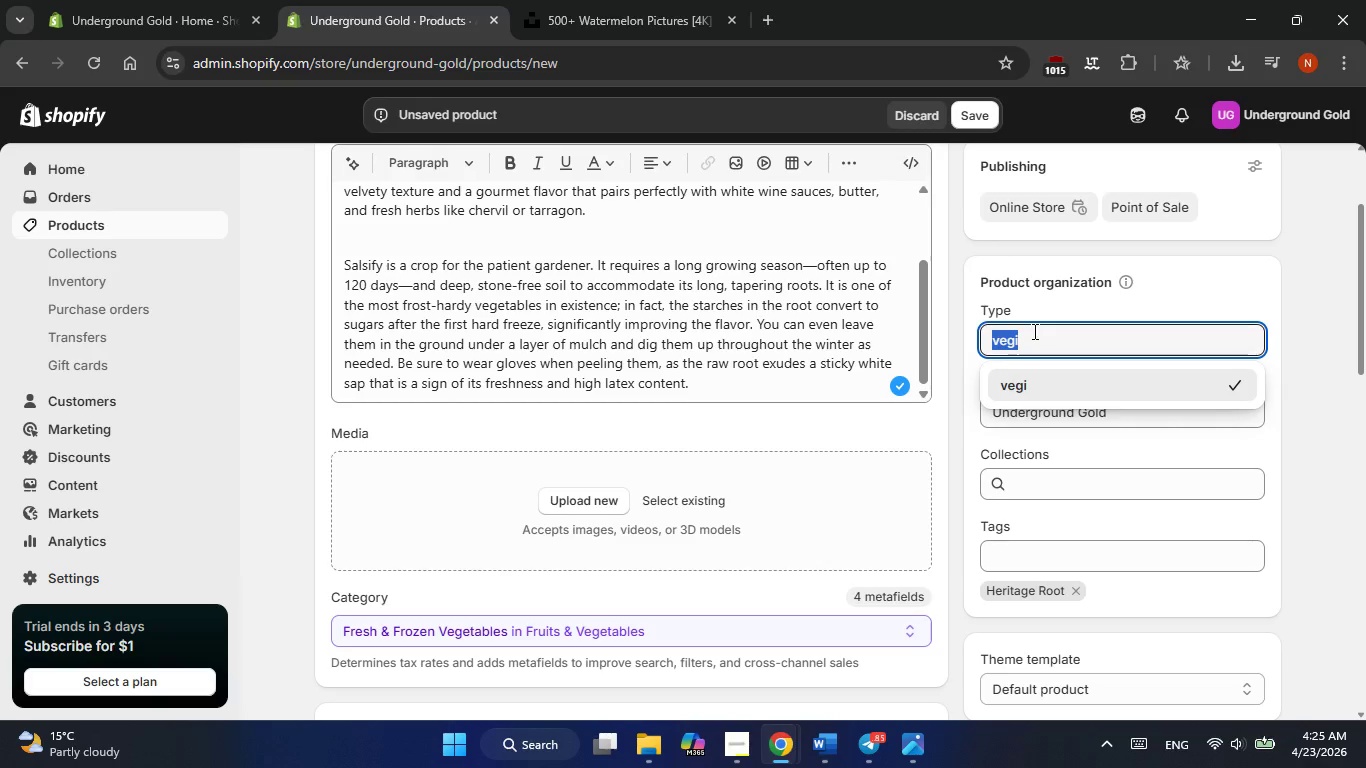 
key(Backspace)
 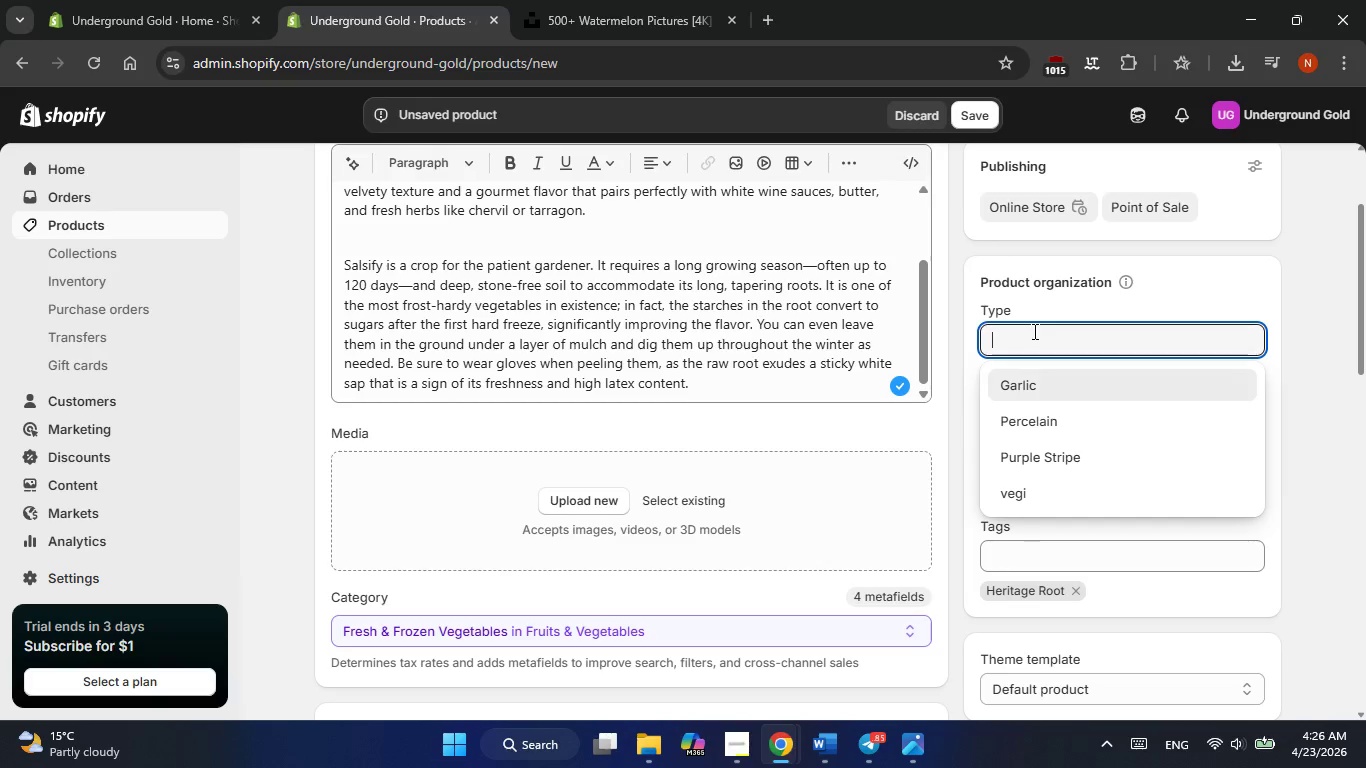 
key(Alt+AltLeft)
 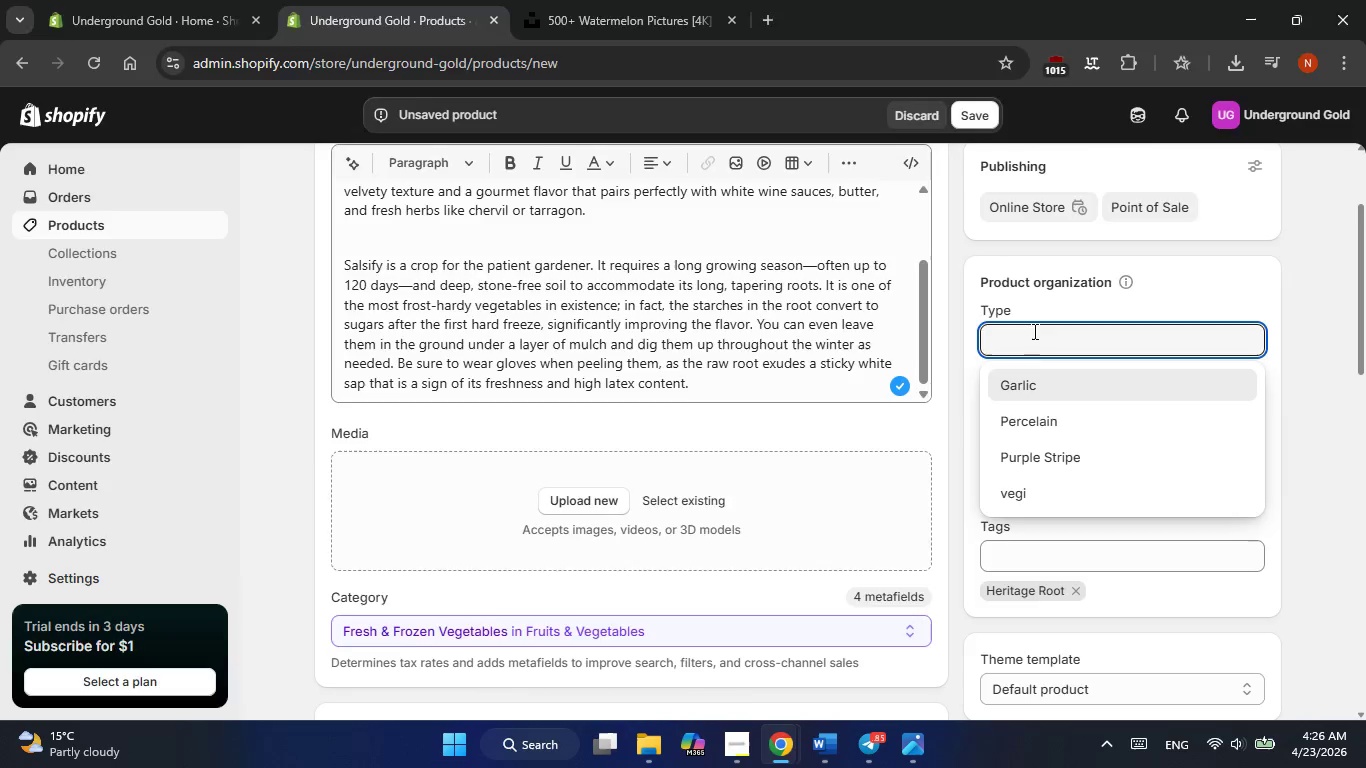 
key(Alt+Tab)
 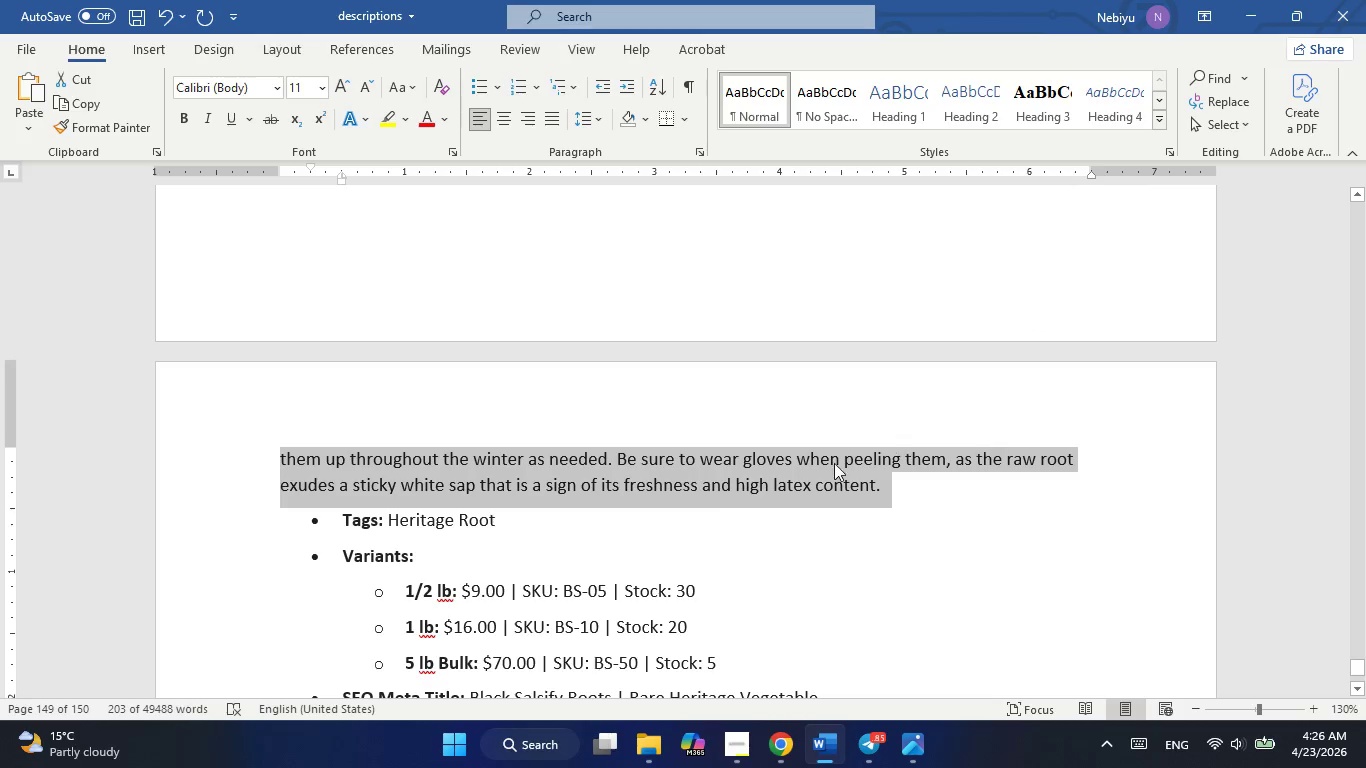 
scroll: coordinate [591, 501], scroll_direction: up, amount: 4.0
 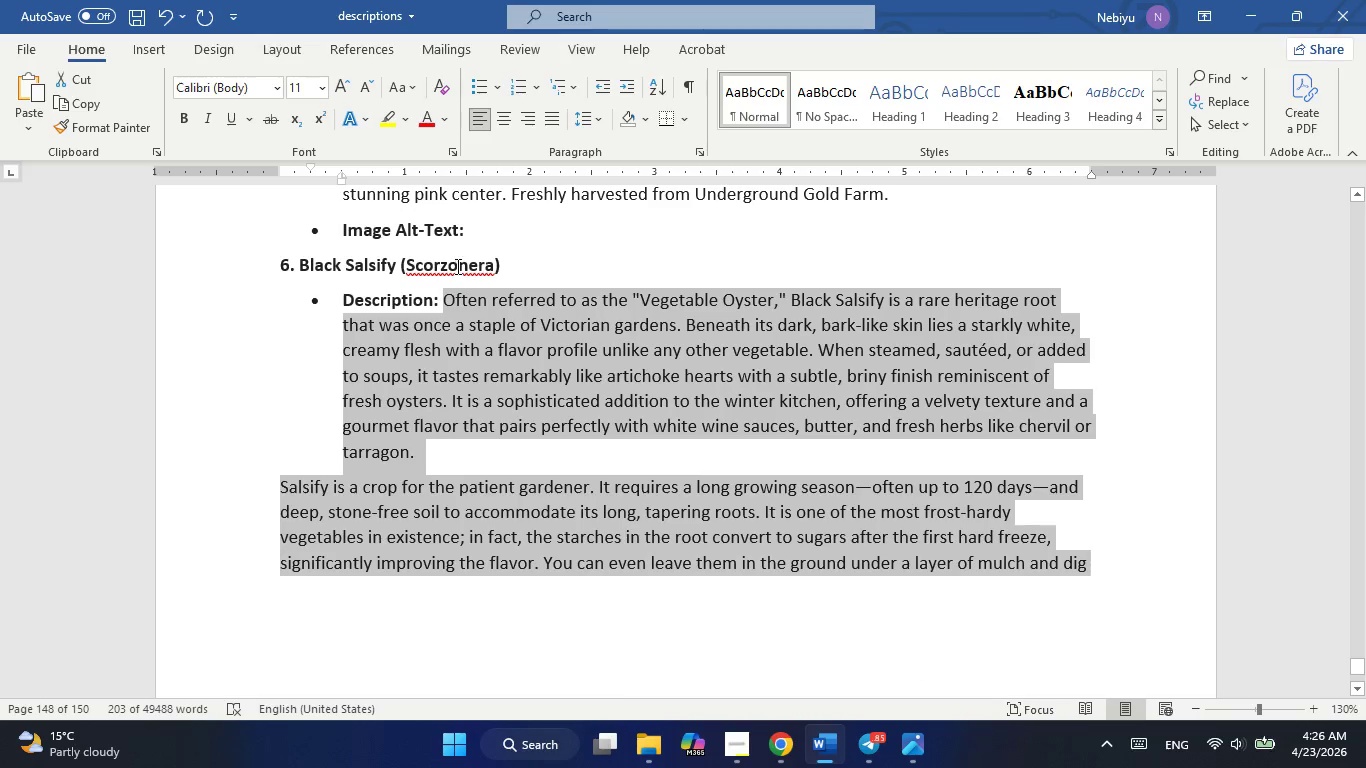 
double_click([455, 265])
 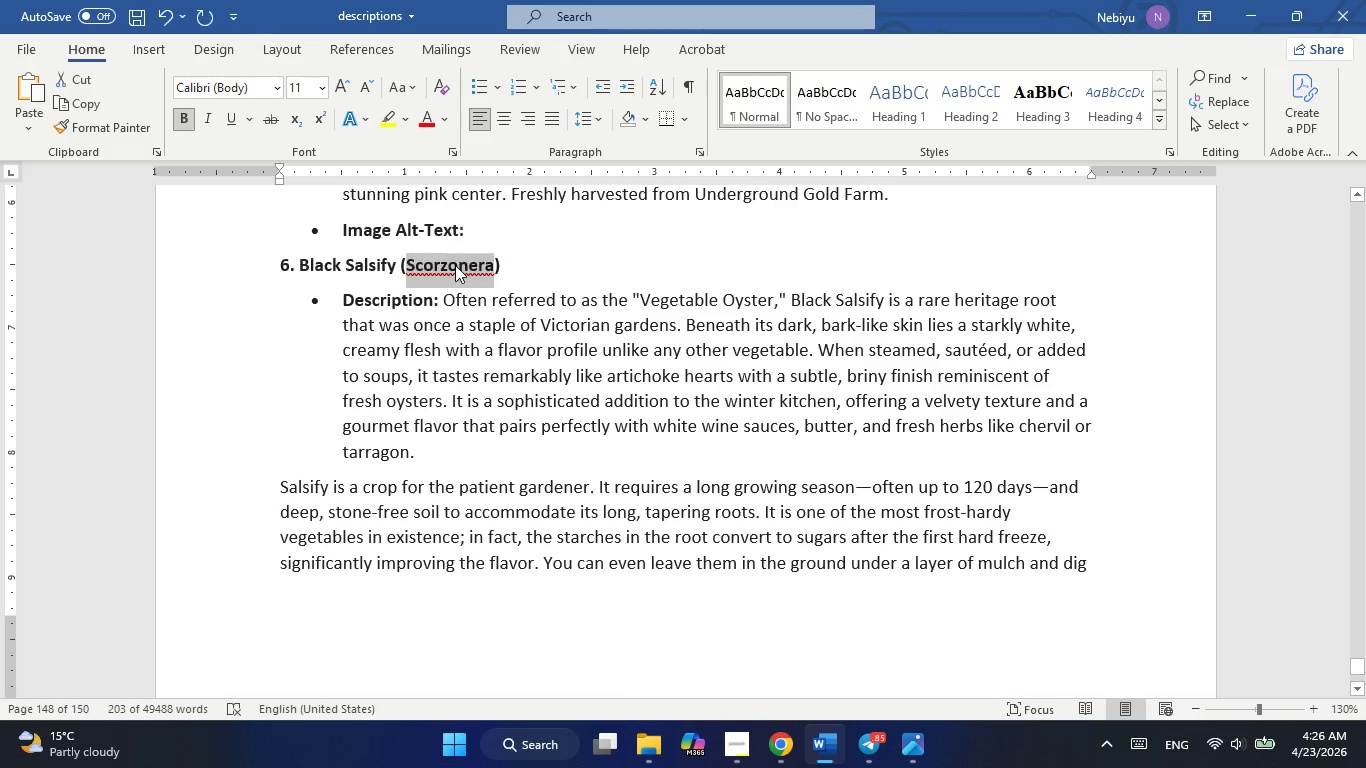 
right_click([455, 265])
 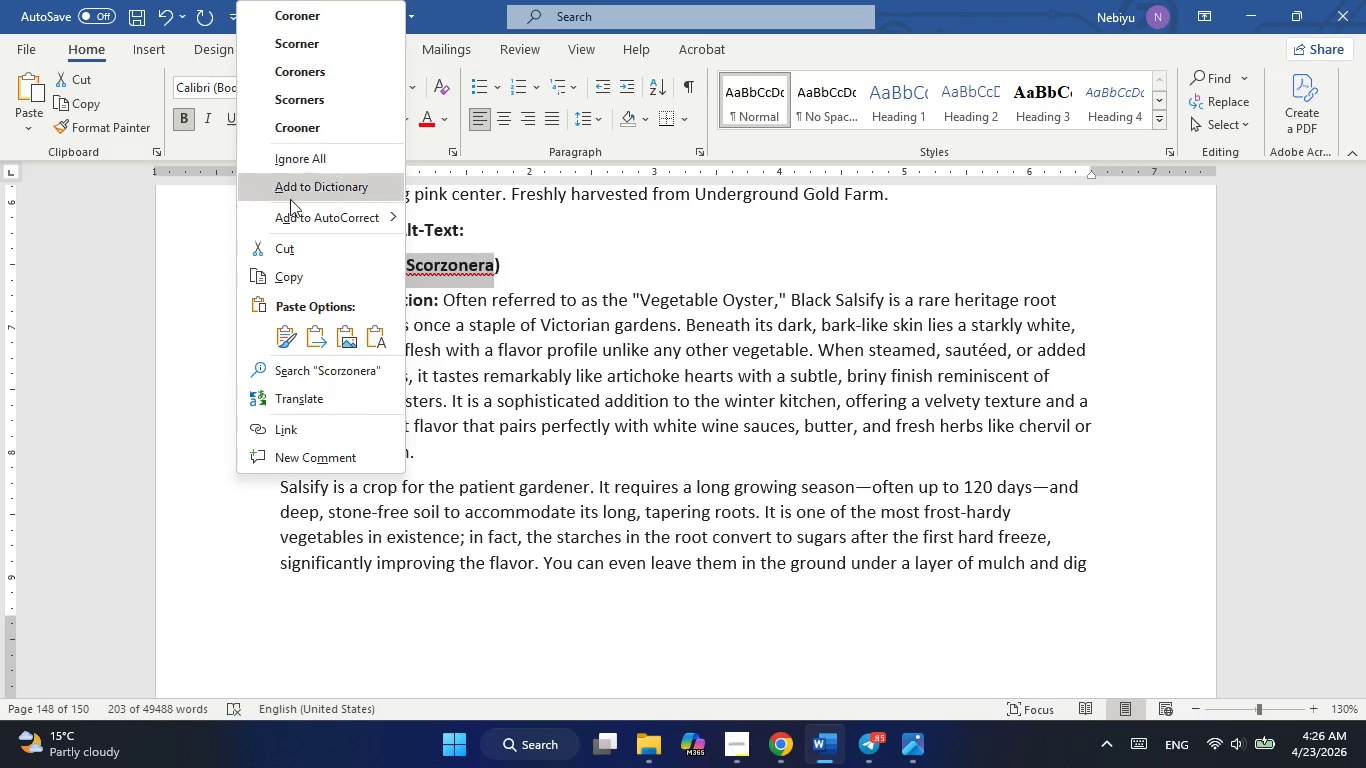 
left_click([293, 276])
 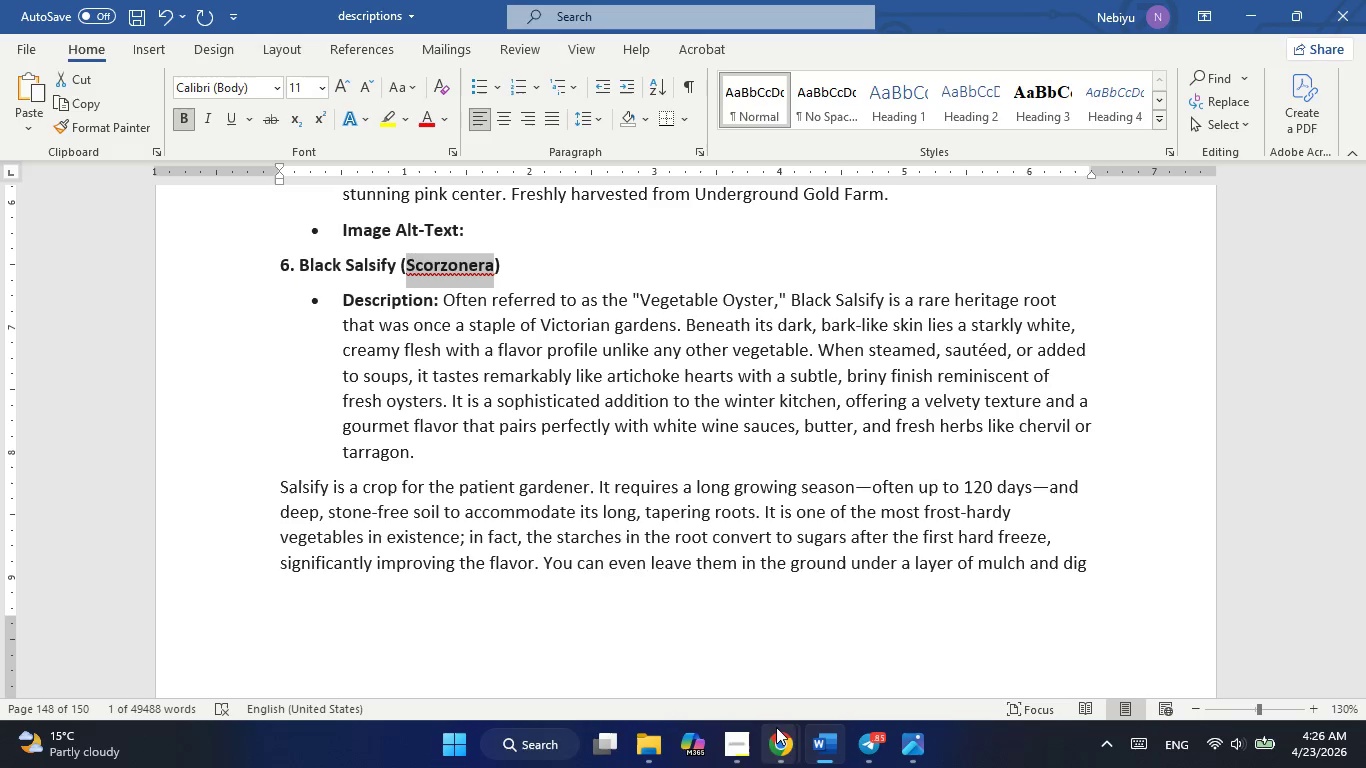 
left_click([719, 635])
 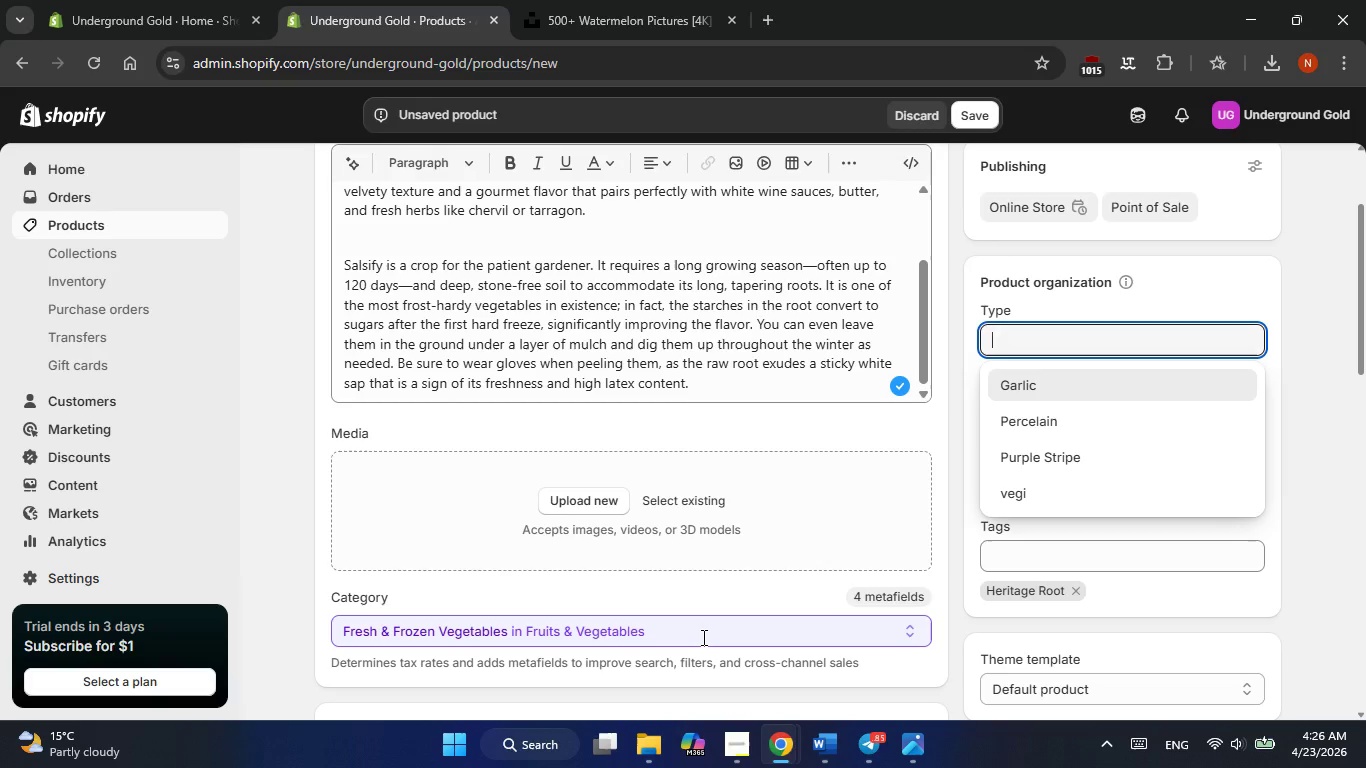 
wait(10.95)
 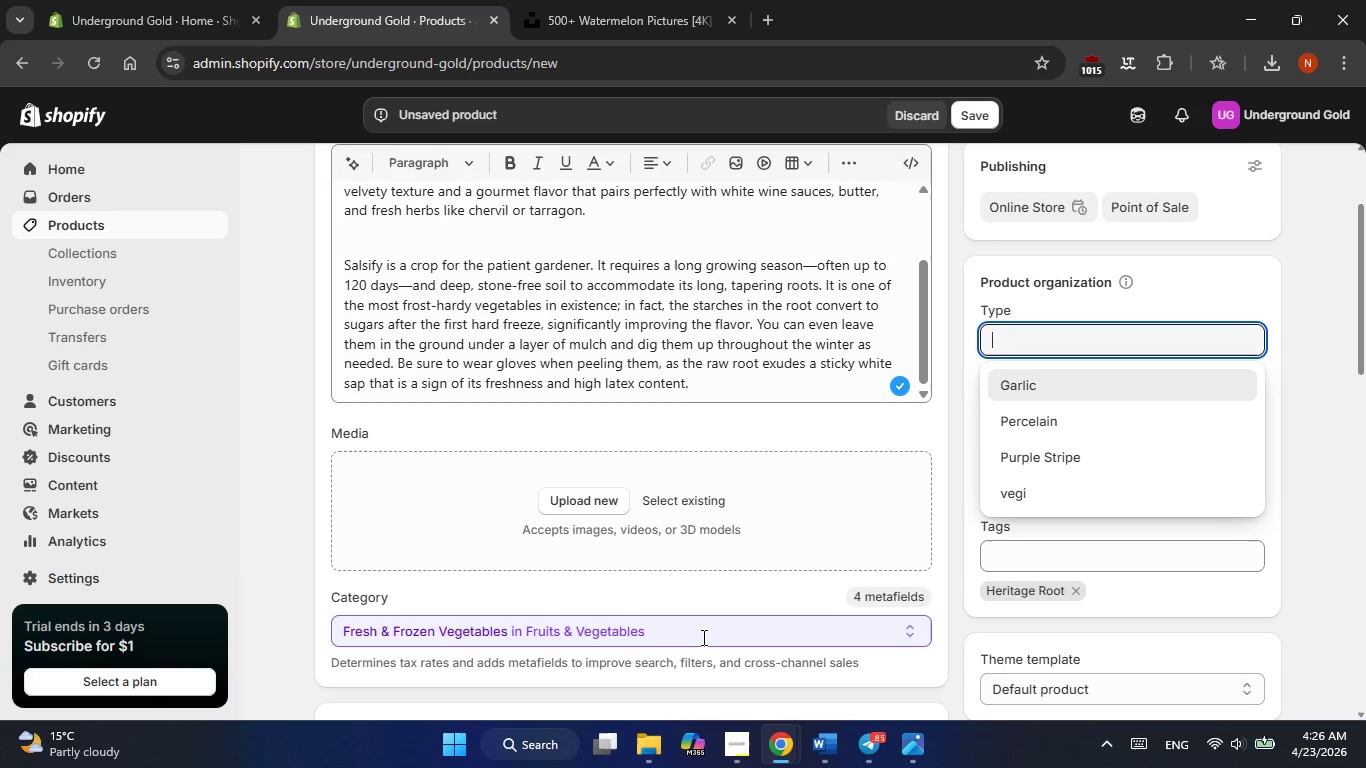 
right_click([1027, 341])
 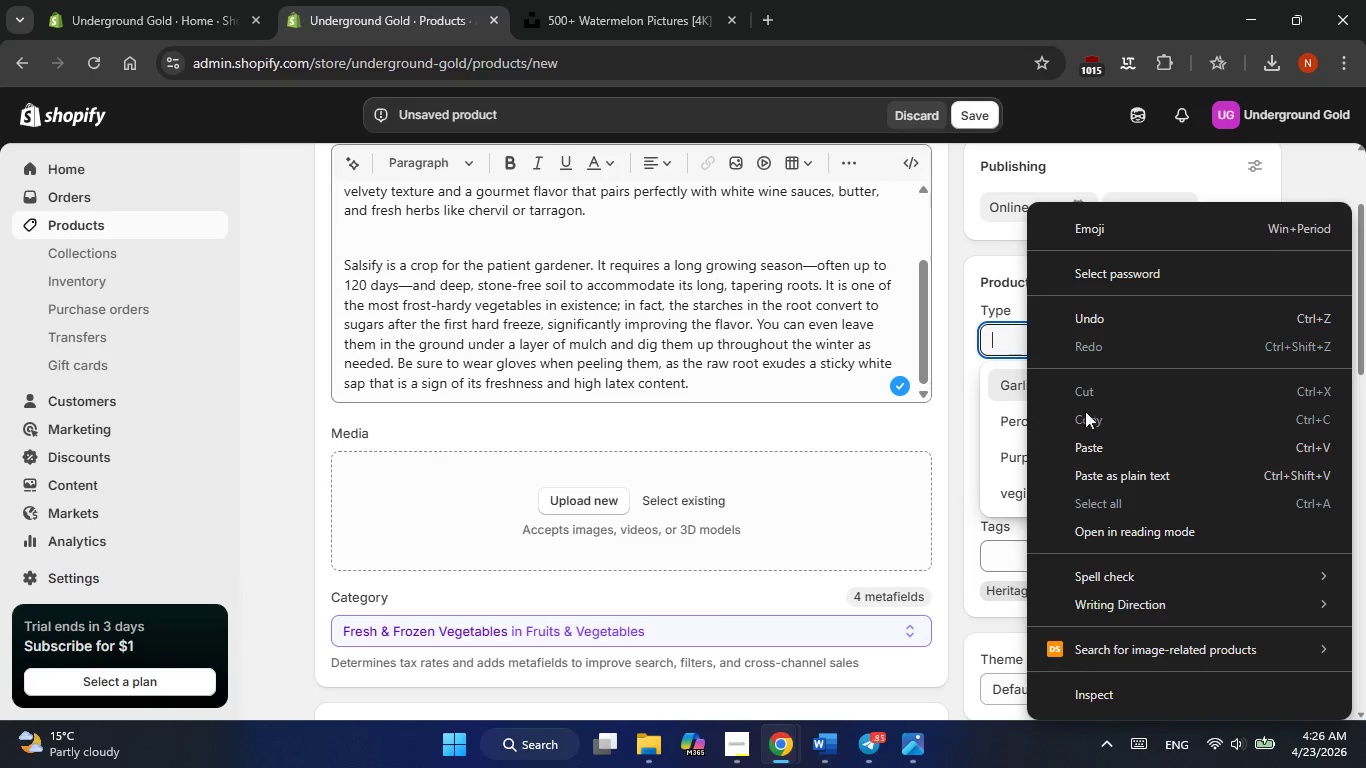 
left_click([1081, 452])
 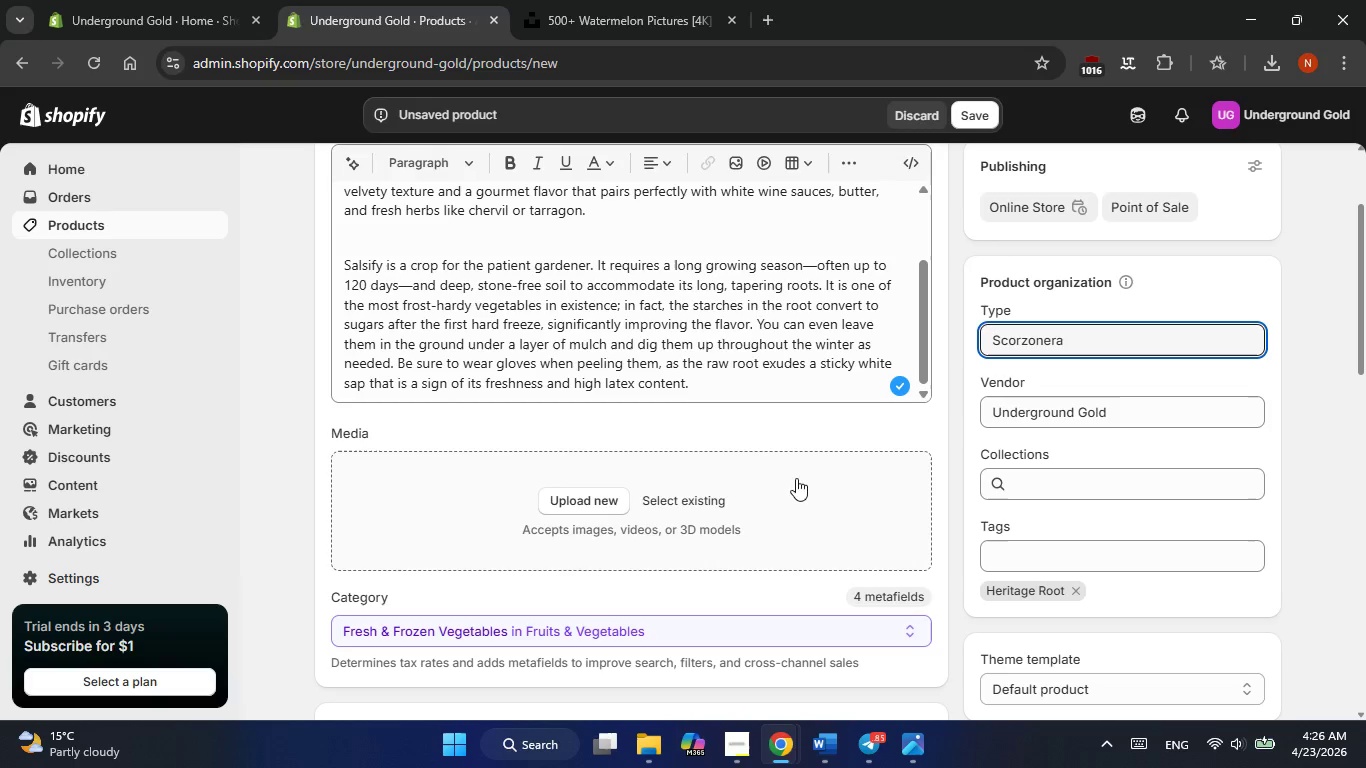 
scroll: coordinate [669, 516], scroll_direction: up, amount: 5.0
 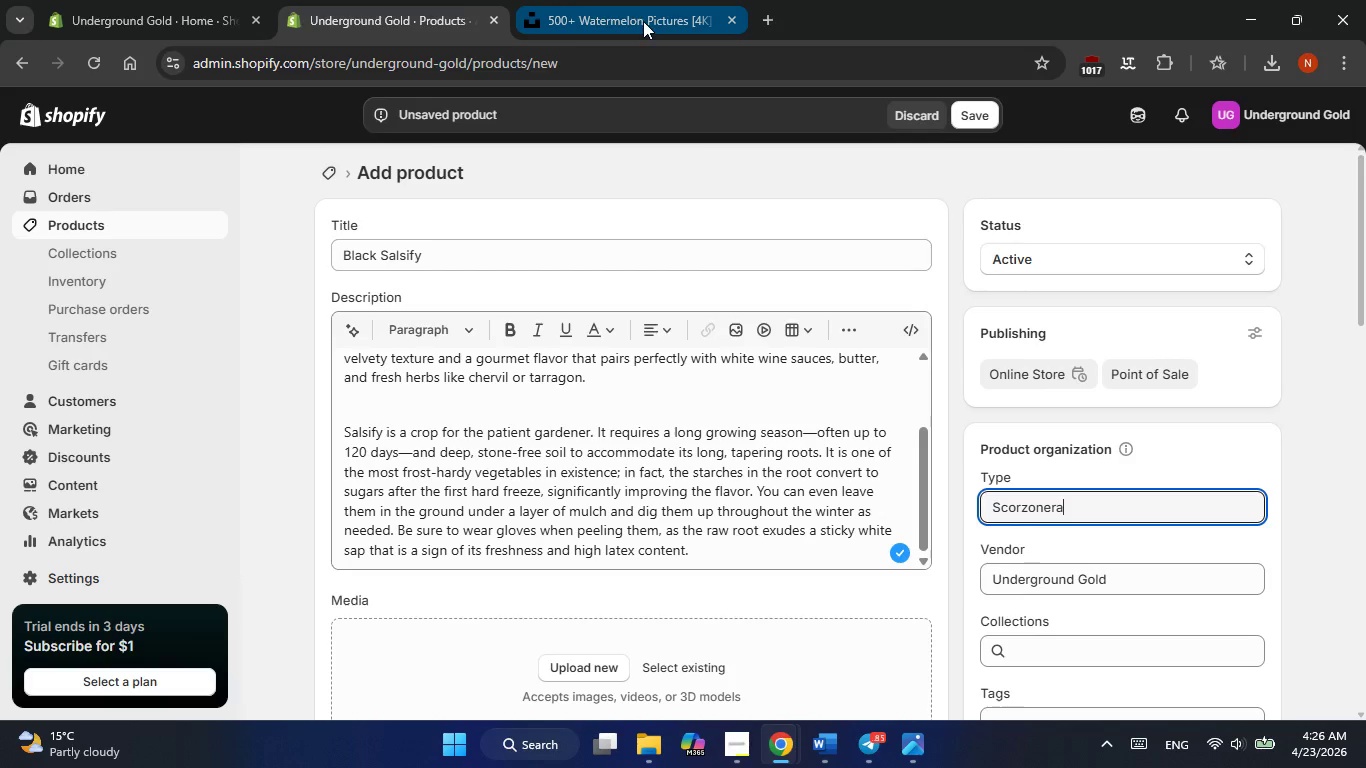 
left_click([560, 6])
 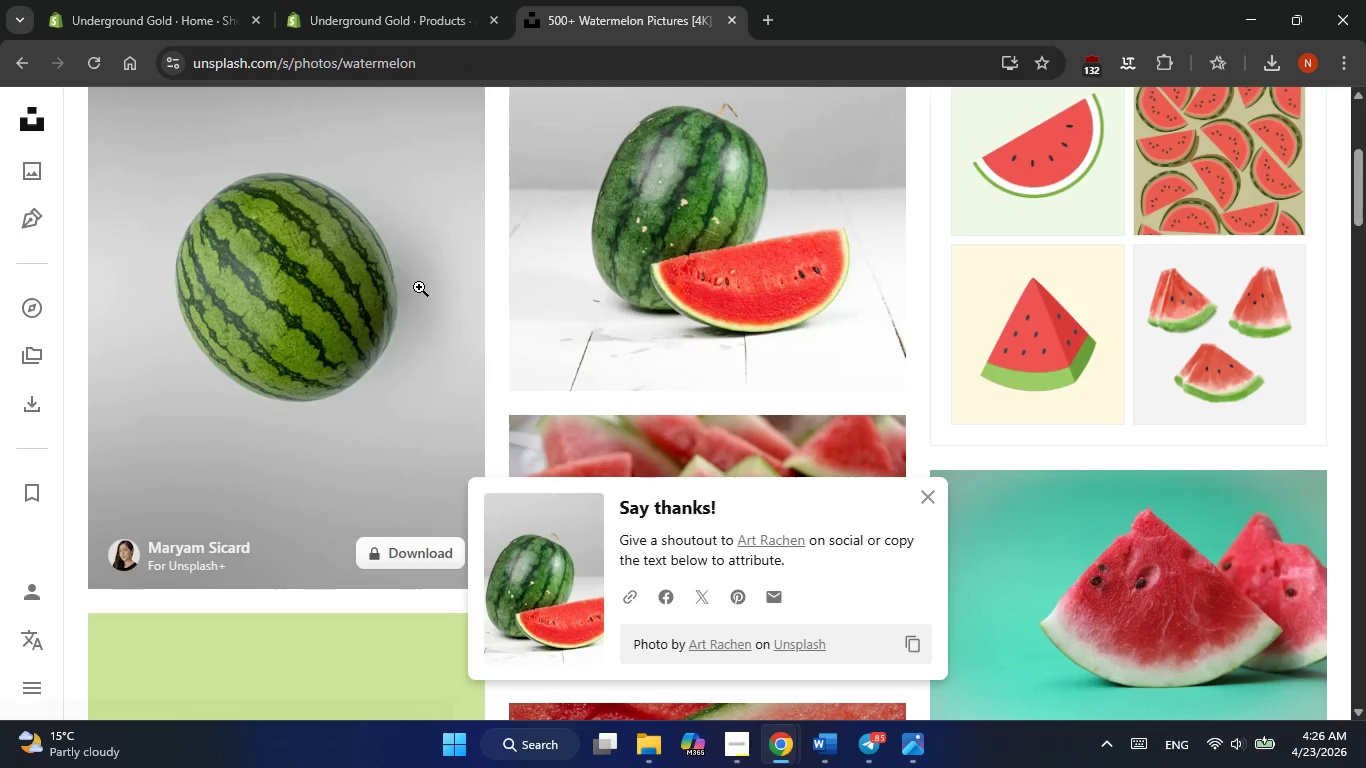 
scroll: coordinate [419, 287], scroll_direction: up, amount: 7.0
 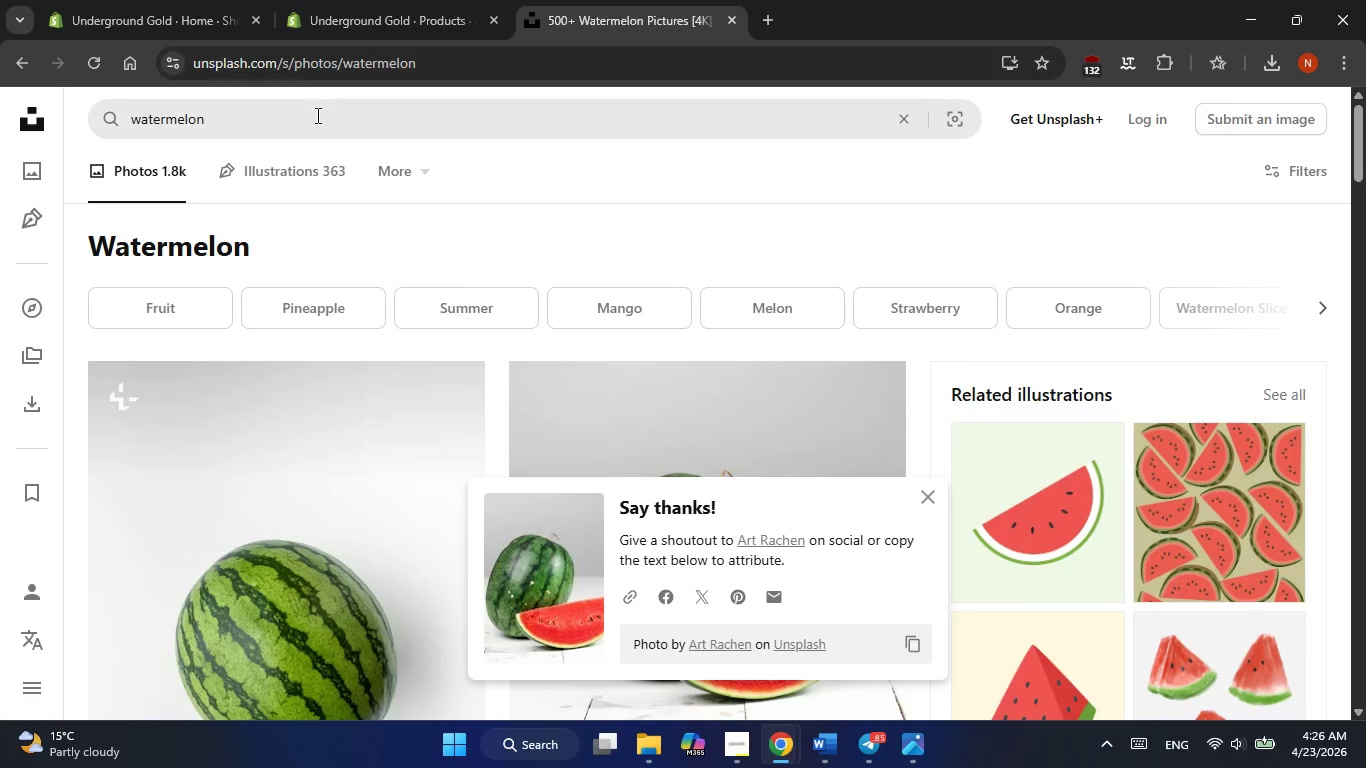 
double_click([316, 115])
 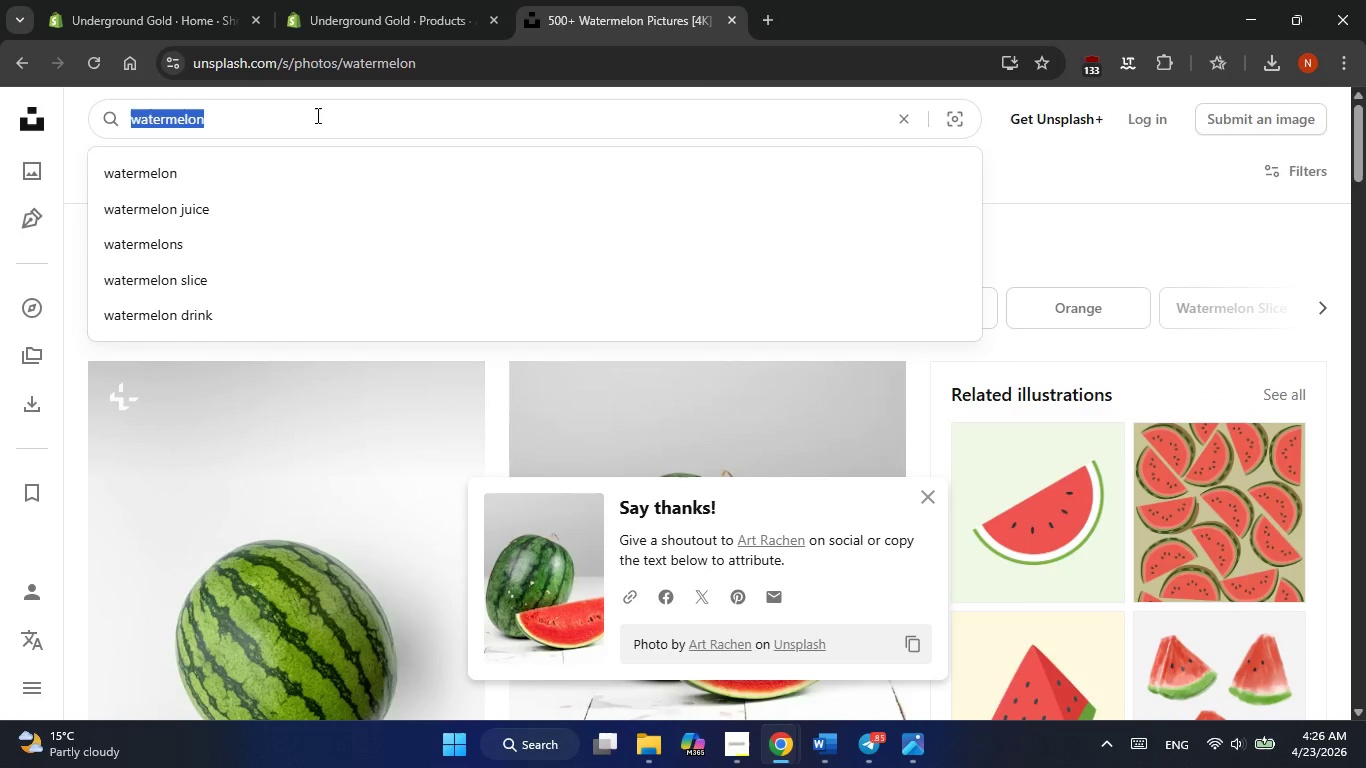 
type(black salsify)
 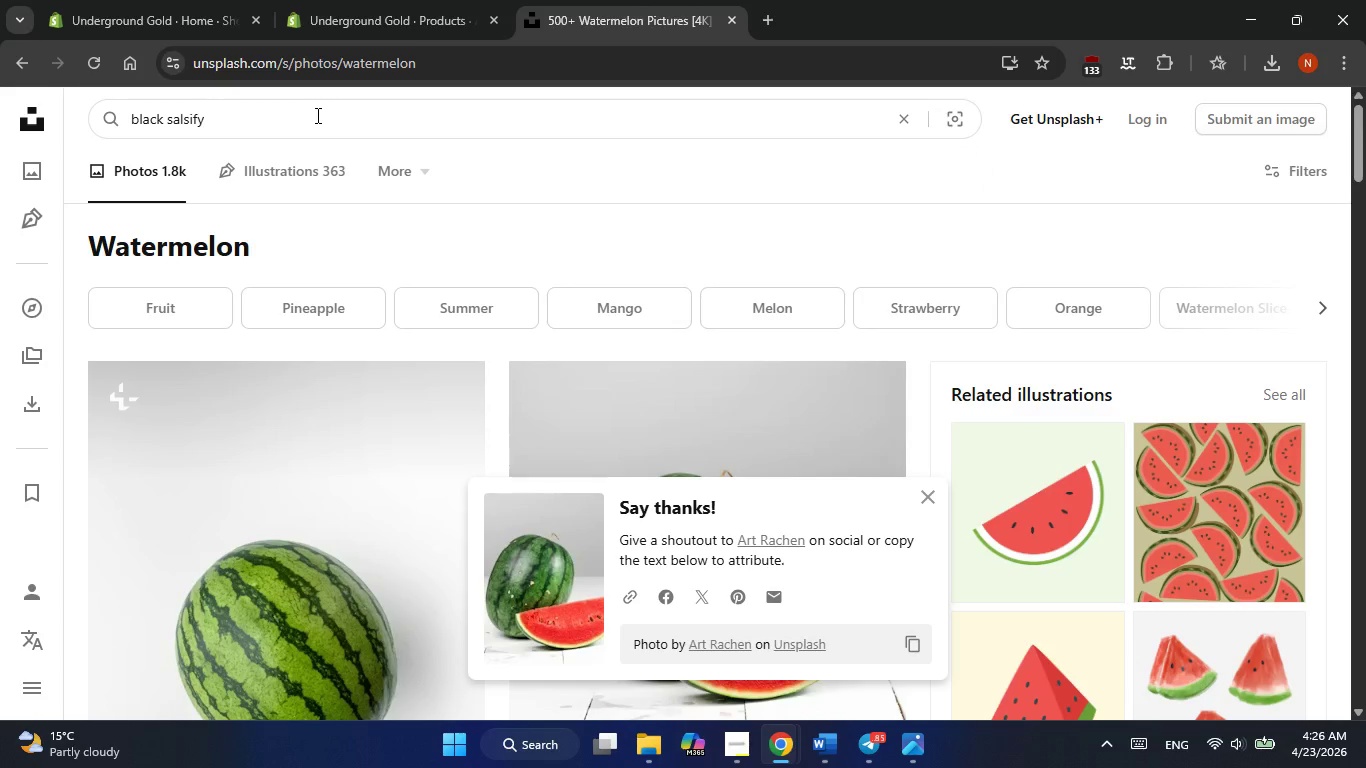 
key(Enter)
 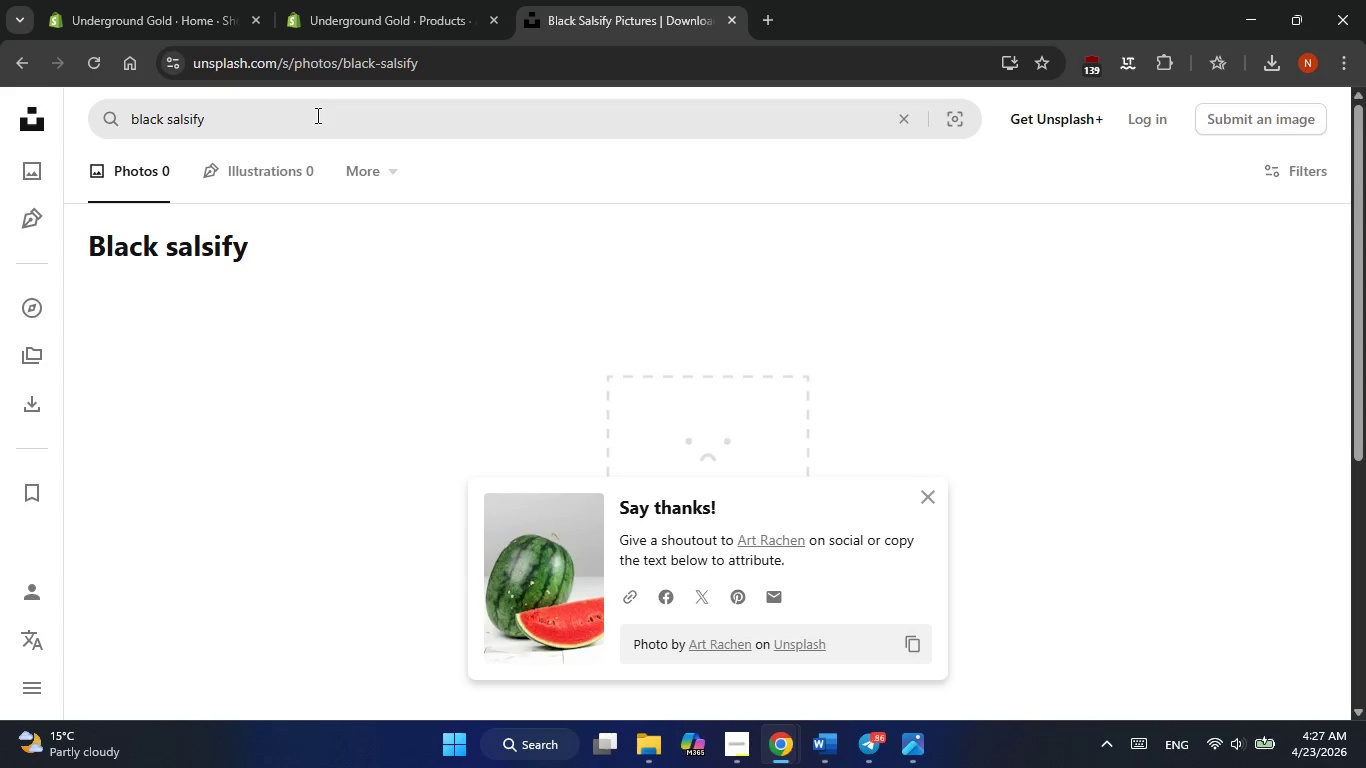 
wait(54.51)
 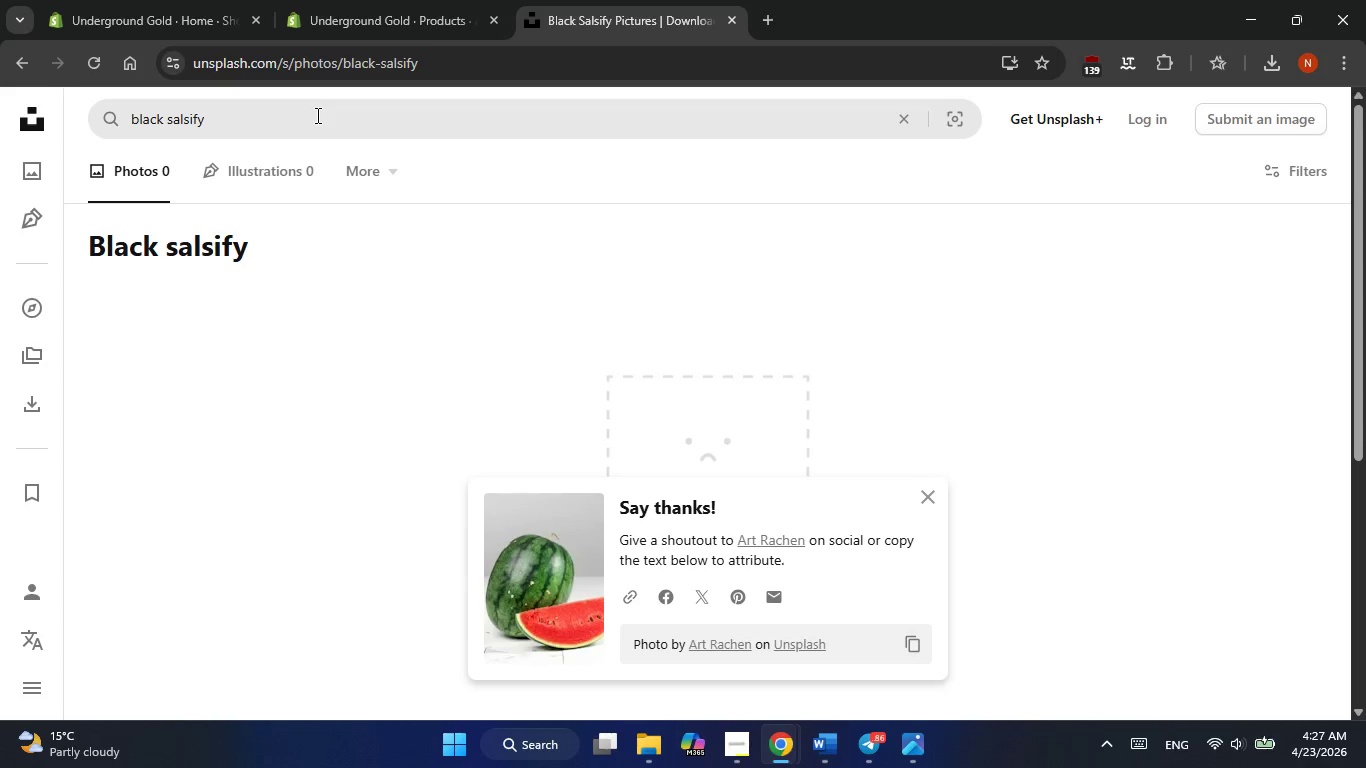 
double_click([158, 114])
 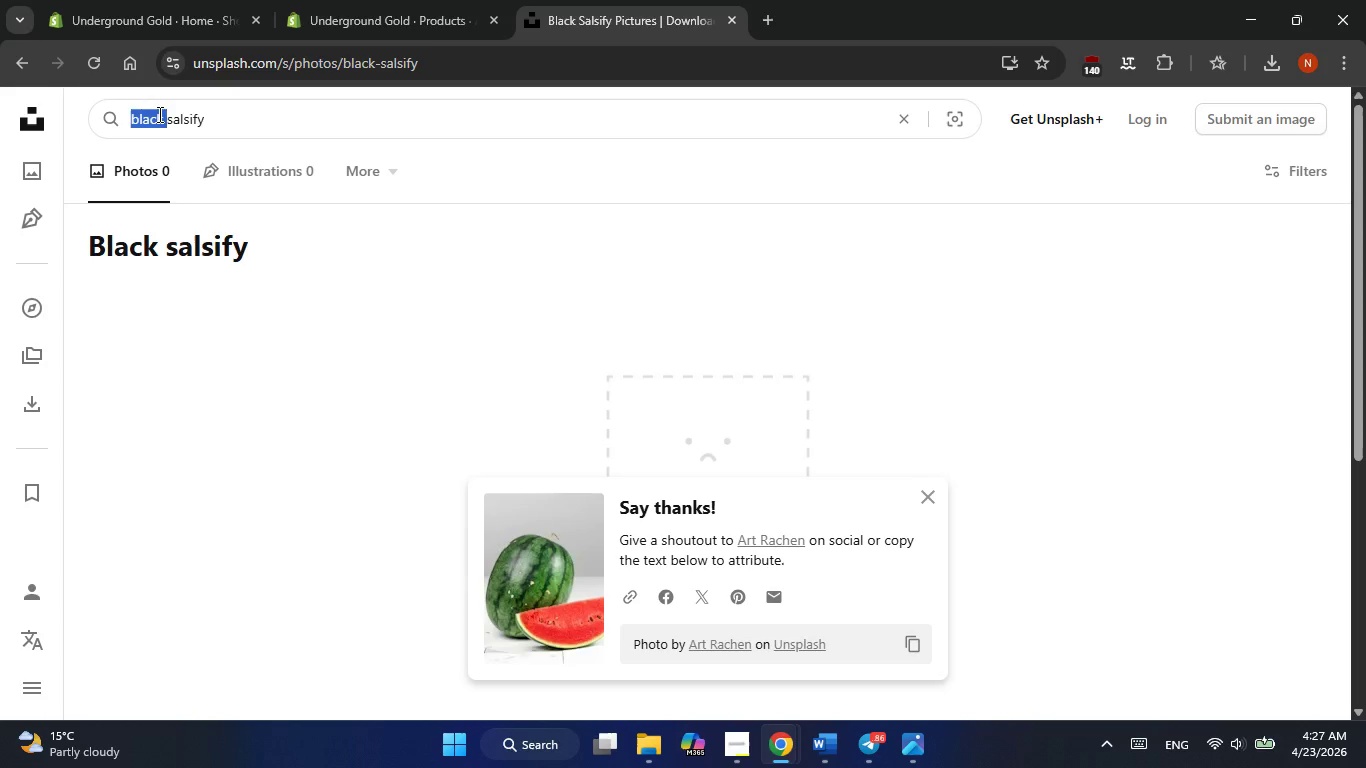 
key(Backspace)
 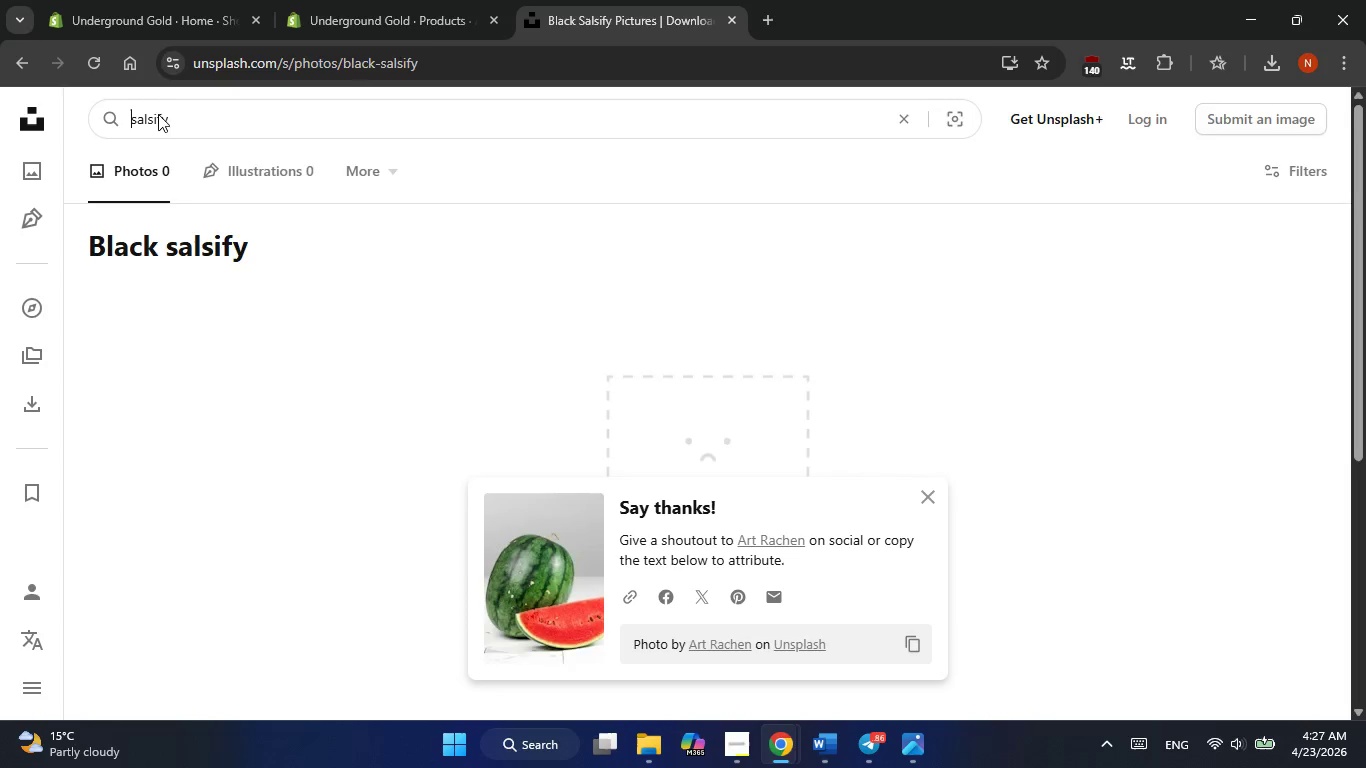 
key(Enter)
 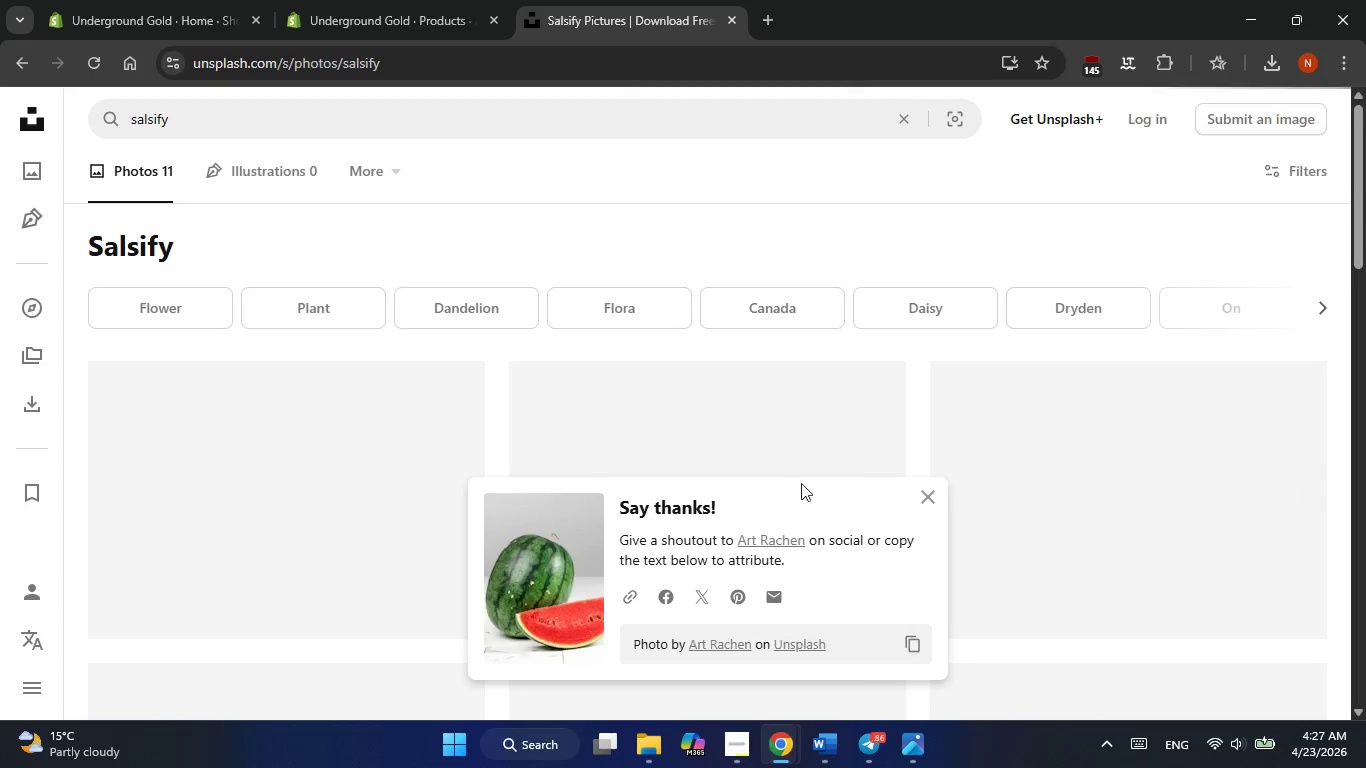 
left_click([926, 494])
 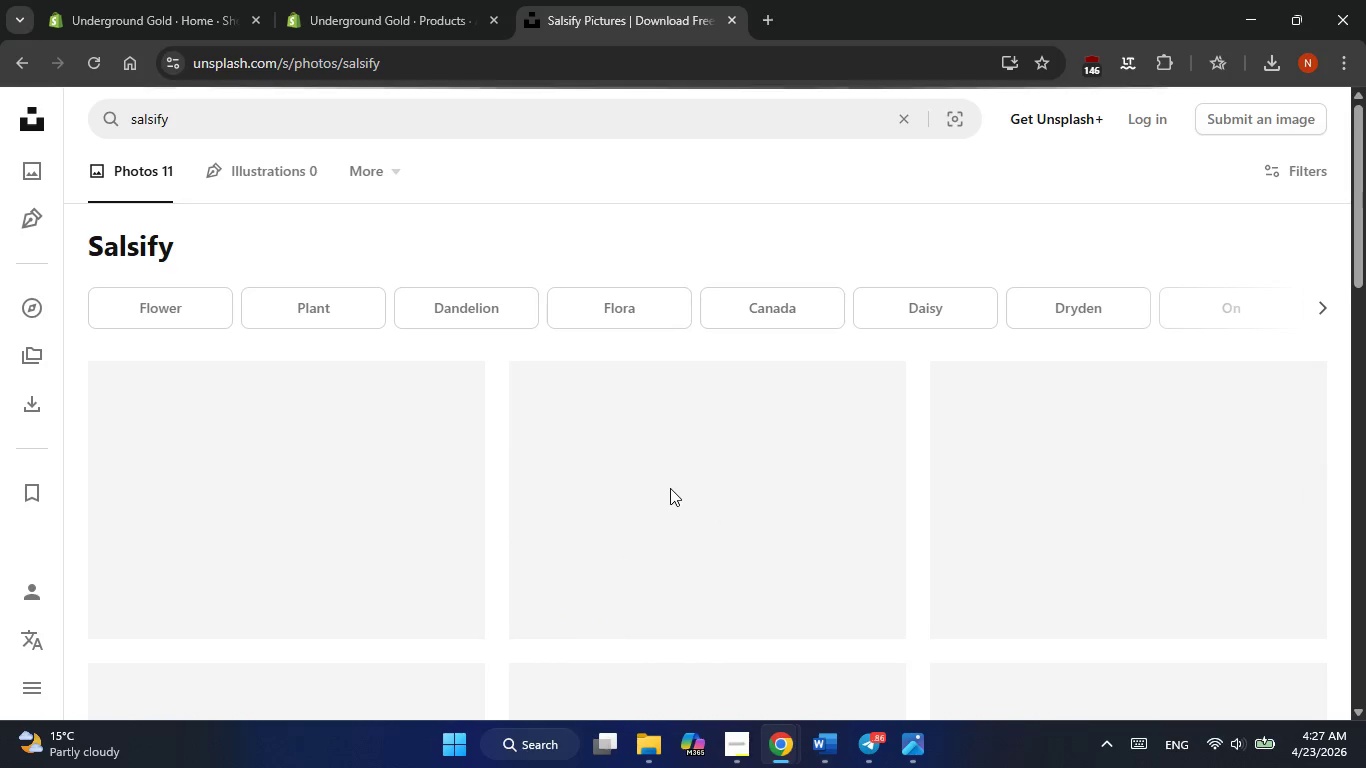 
wait(14.14)
 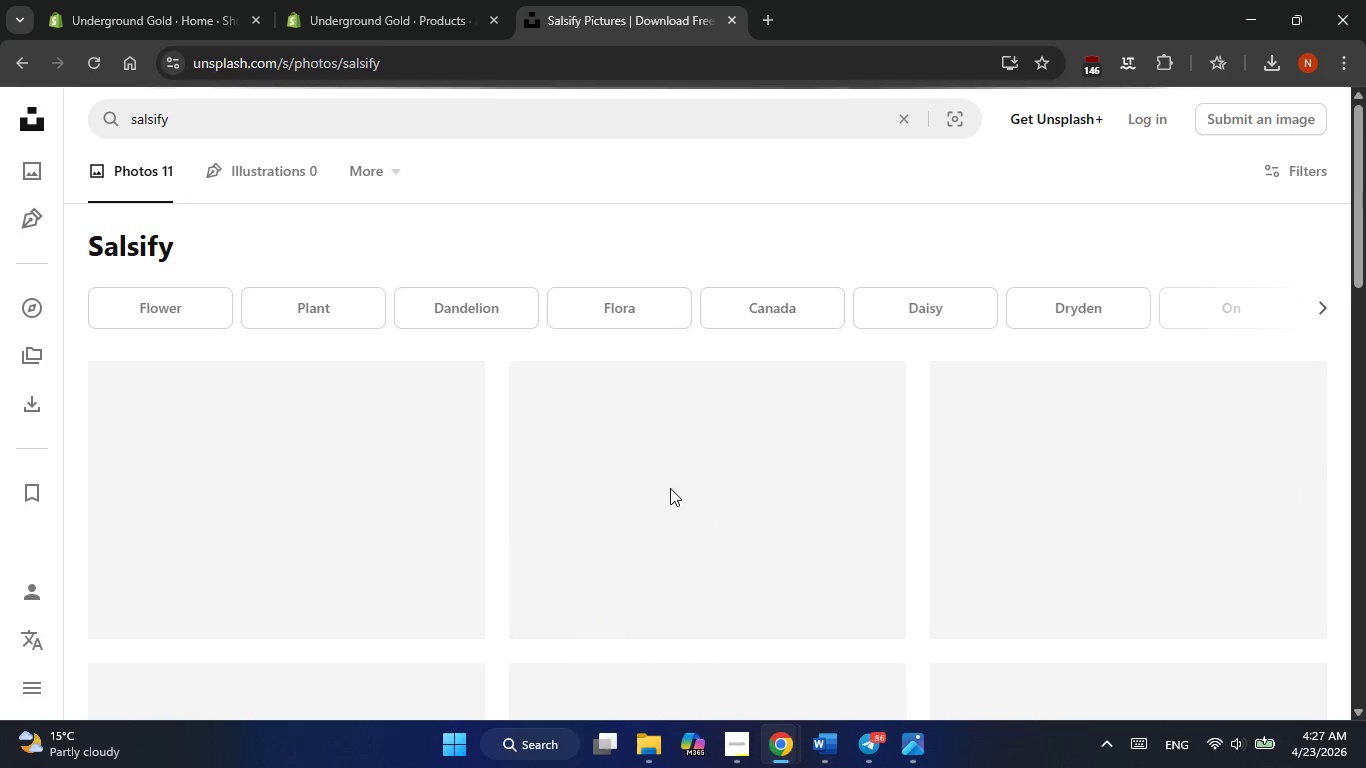 
scroll: coordinate [432, 388], scroll_direction: down, amount: 2.0
 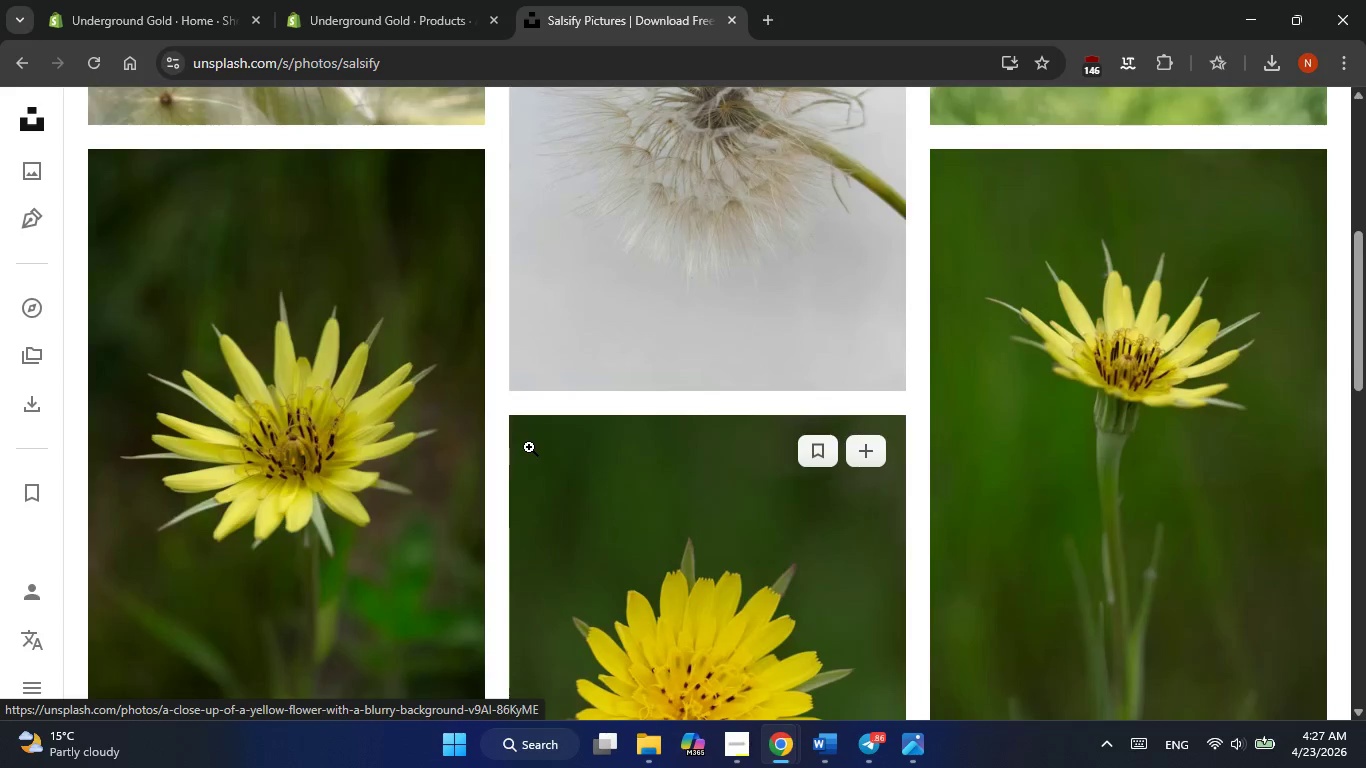 
scroll: coordinate [538, 452], scroll_direction: none, amount: 0.0
 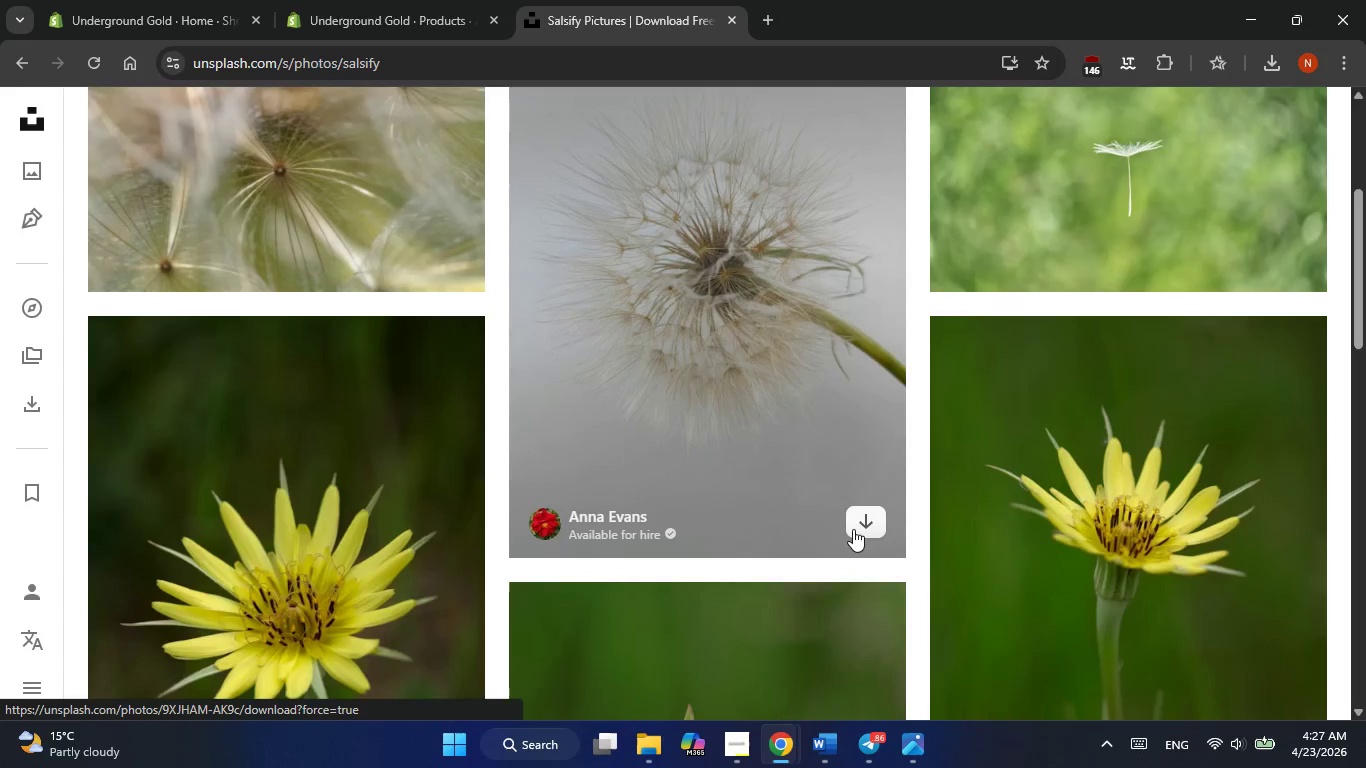 
left_click([865, 523])
 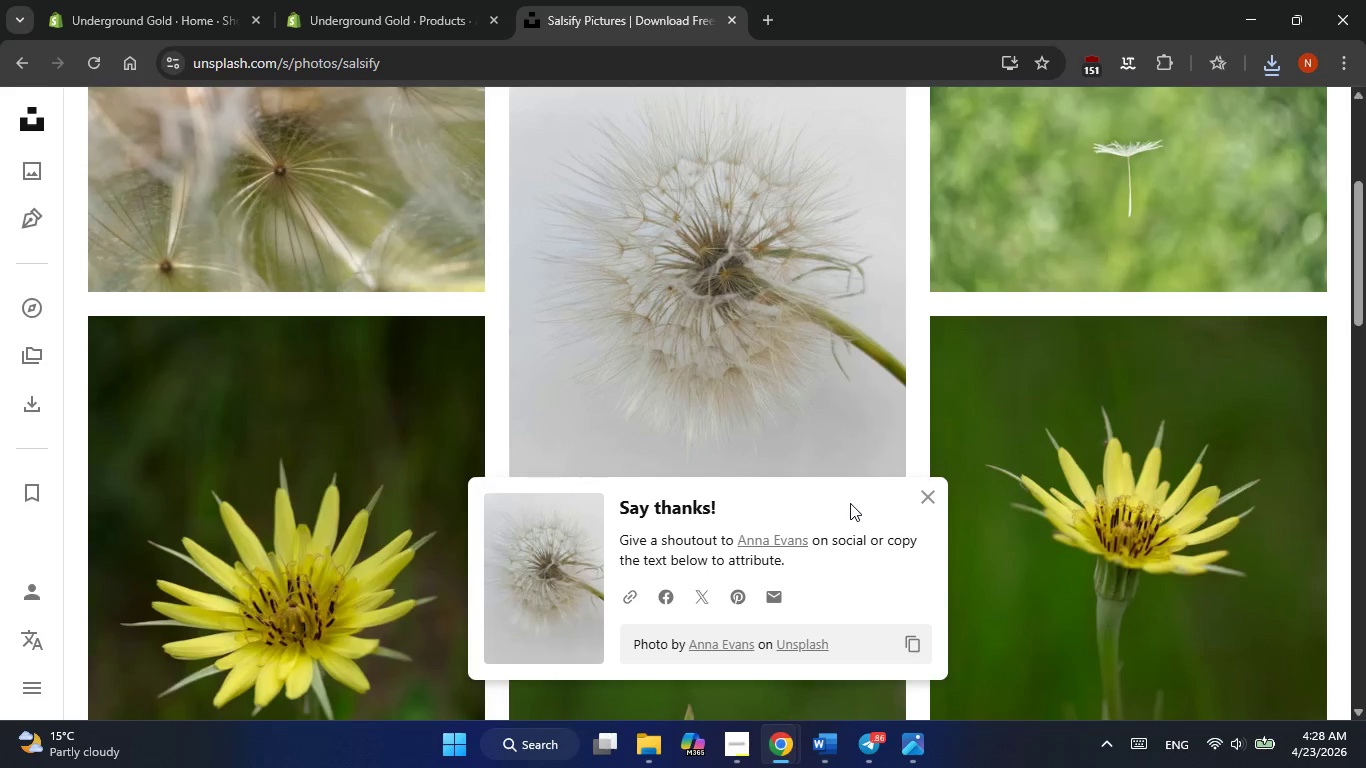 
wait(31.03)
 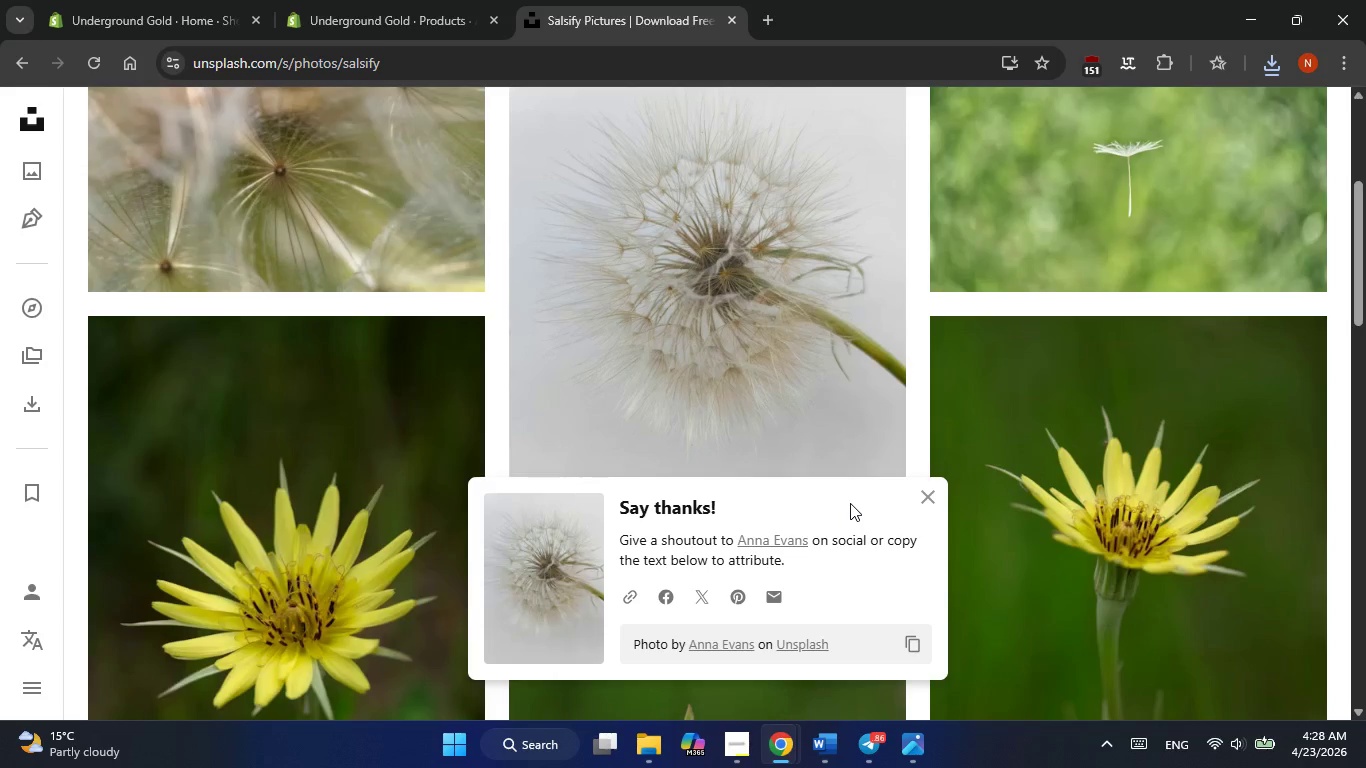 
left_click([919, 494])
 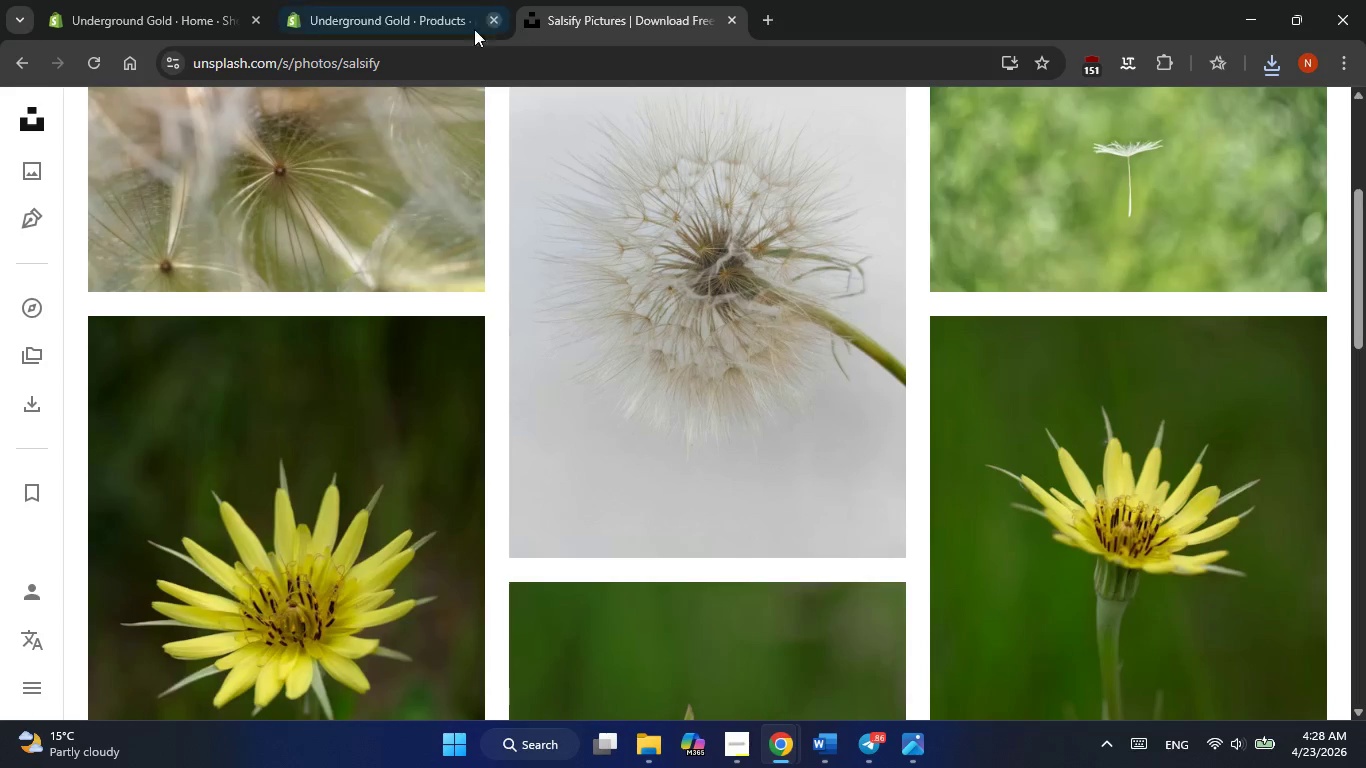 
left_click([426, 15])
 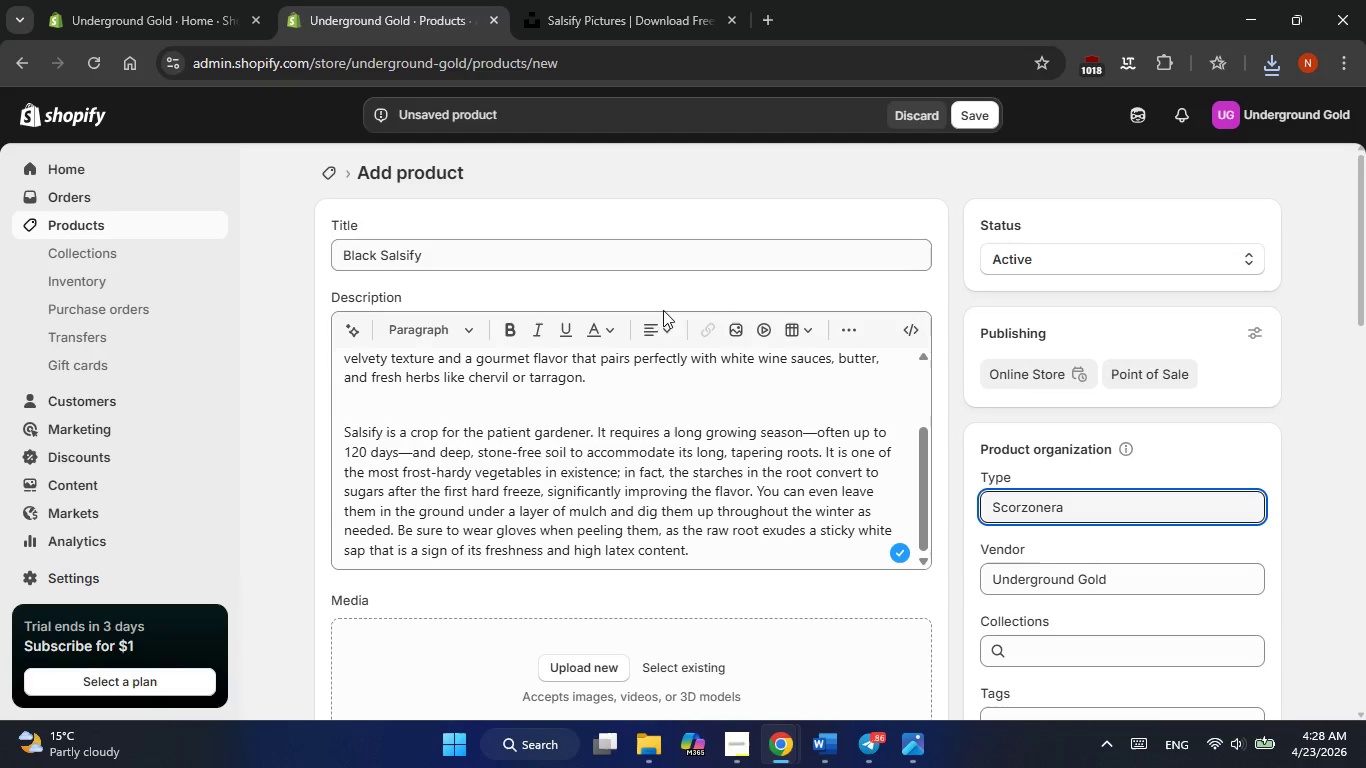 
scroll: coordinate [787, 380], scroll_direction: down, amount: 1.0
 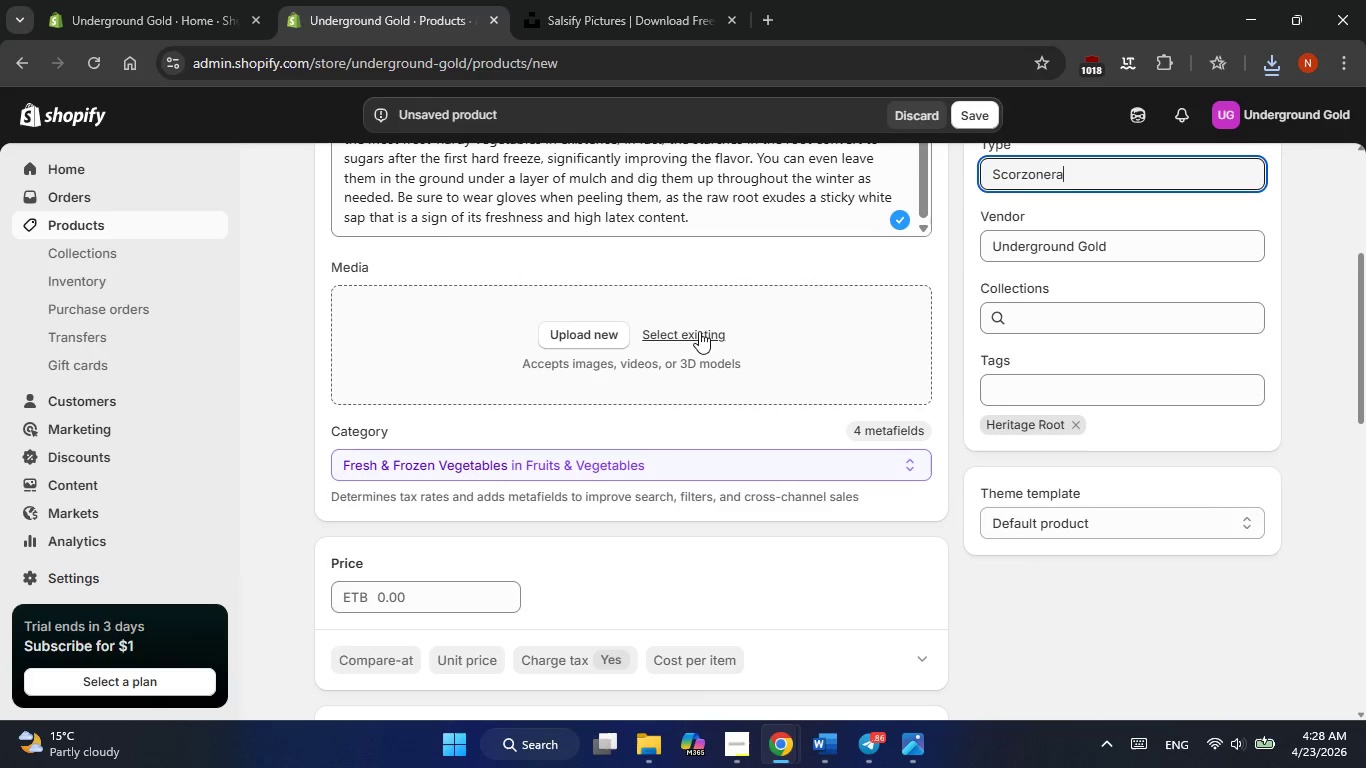 
left_click([699, 331])
 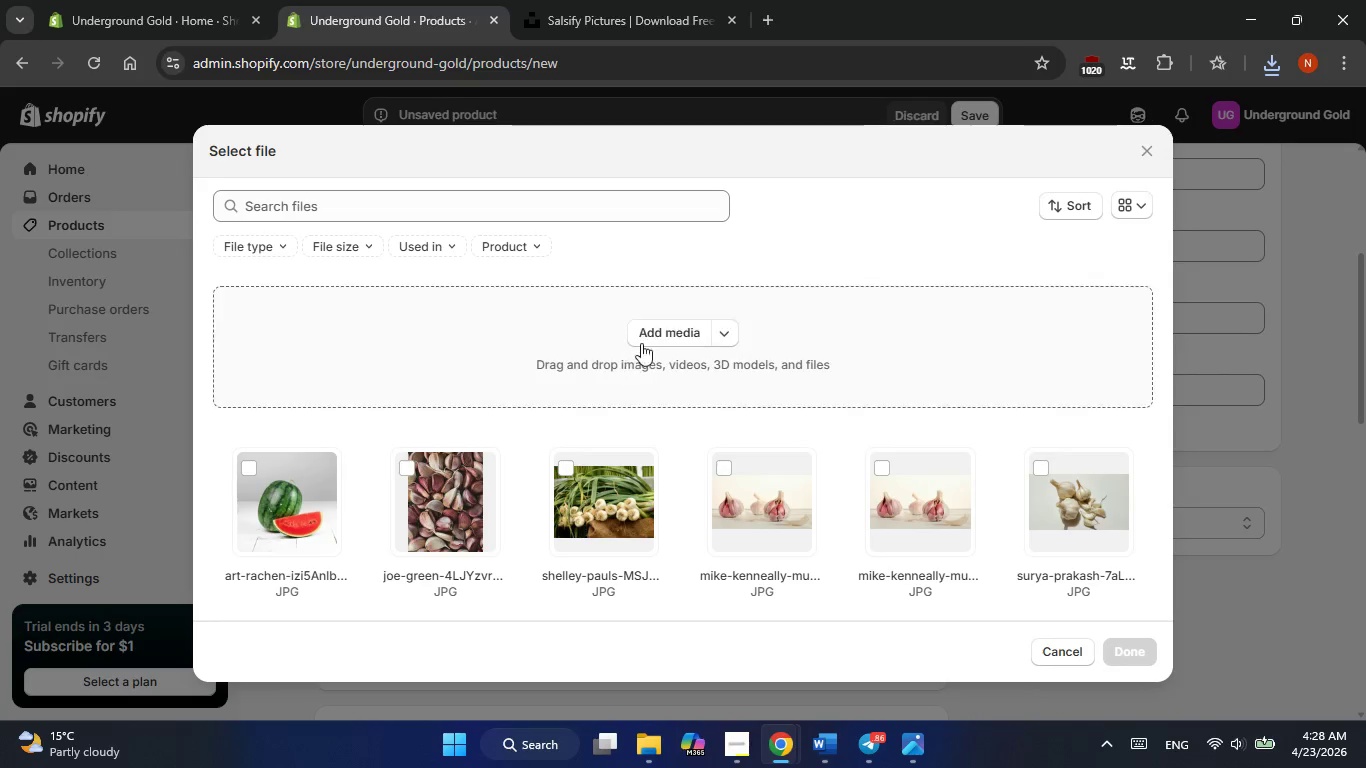 
left_click([664, 325])
 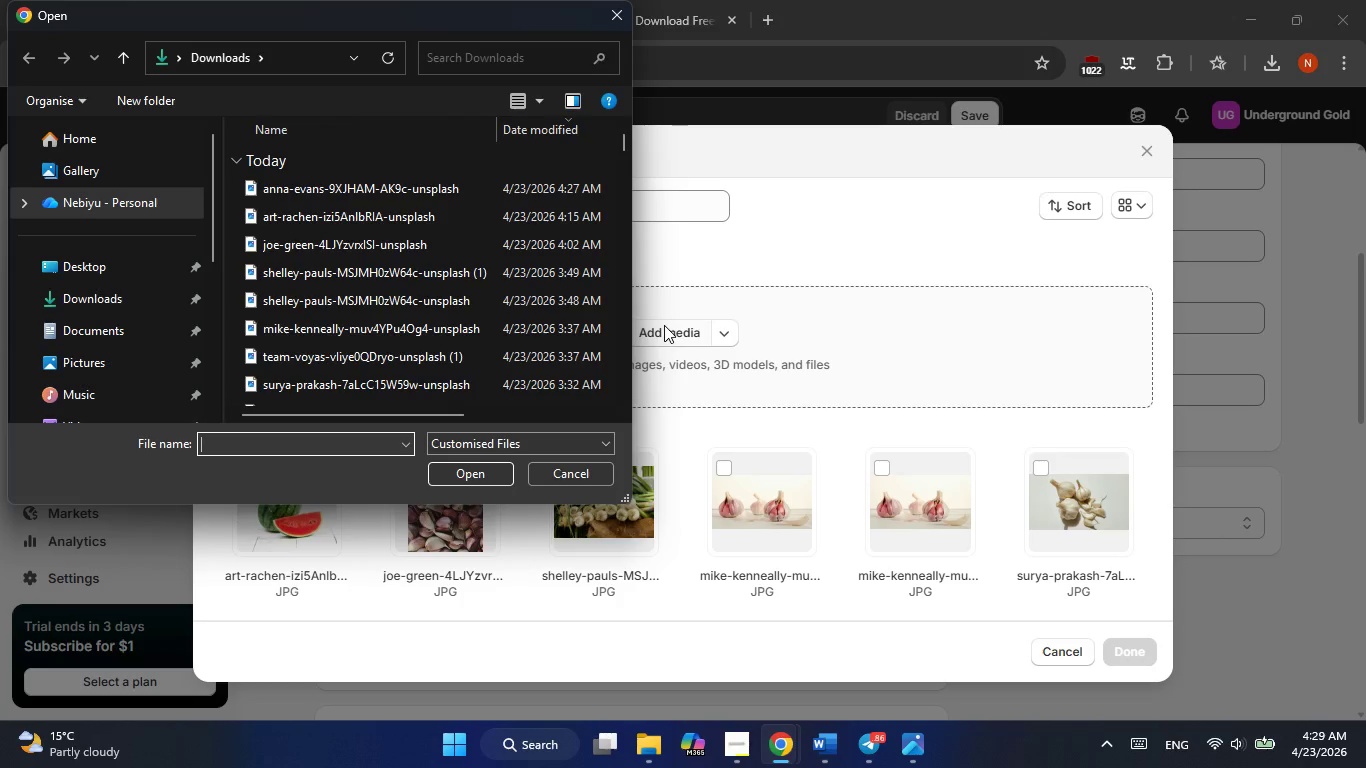 
wait(37.62)
 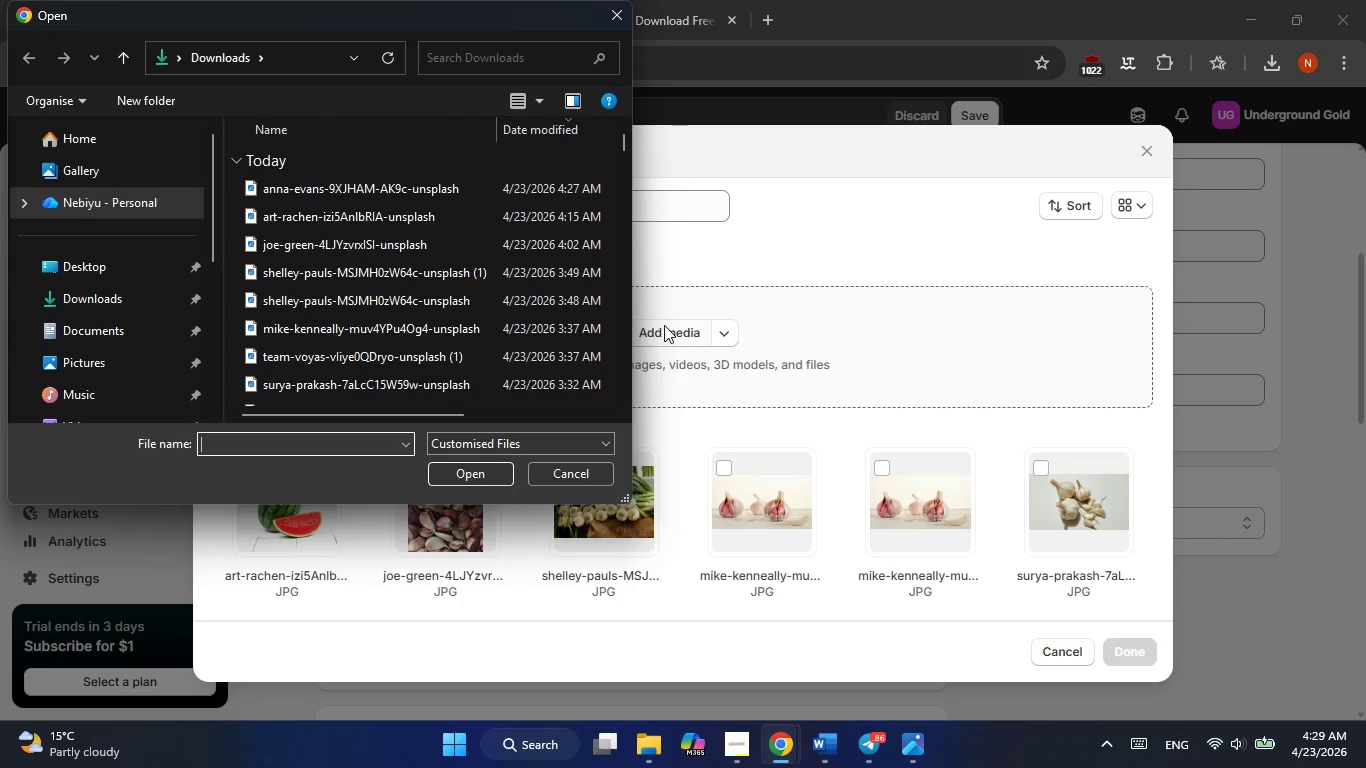 
double_click([487, 182])
 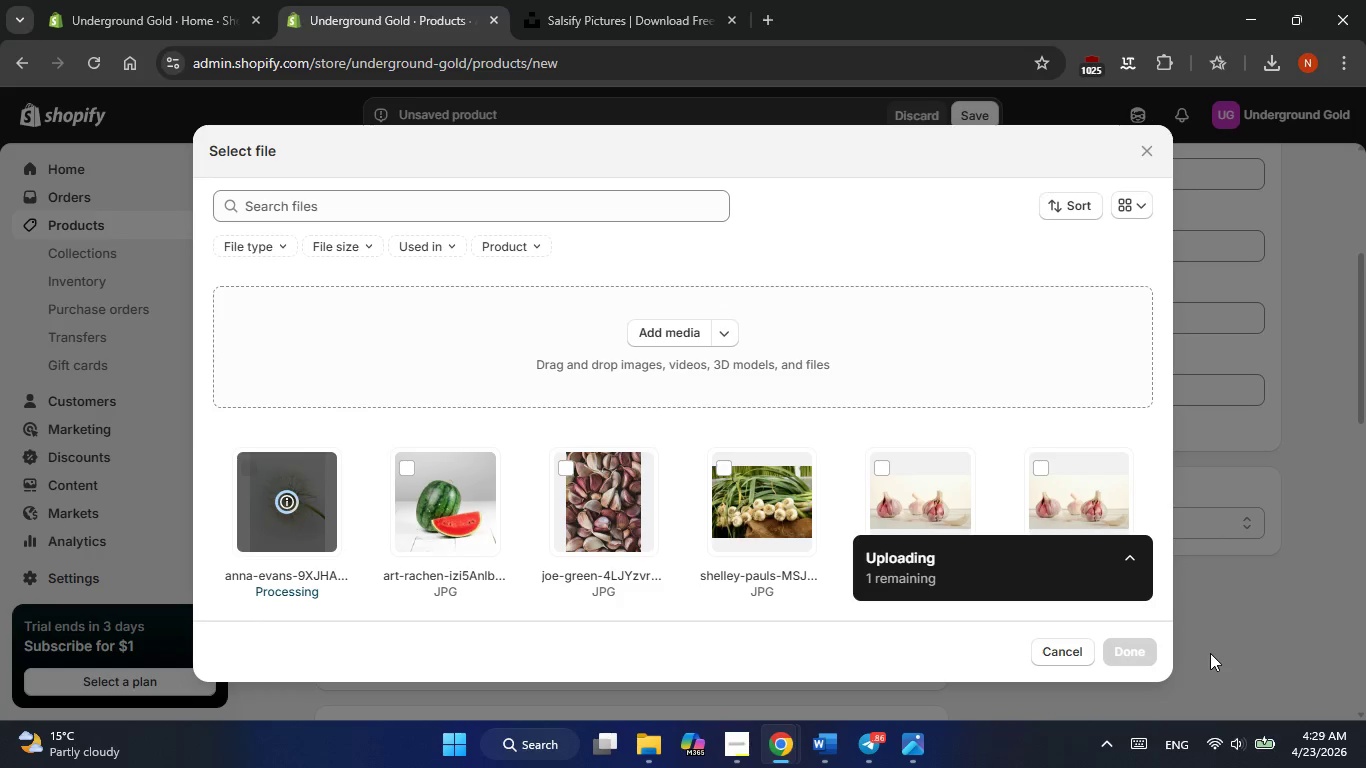 
wait(12.84)
 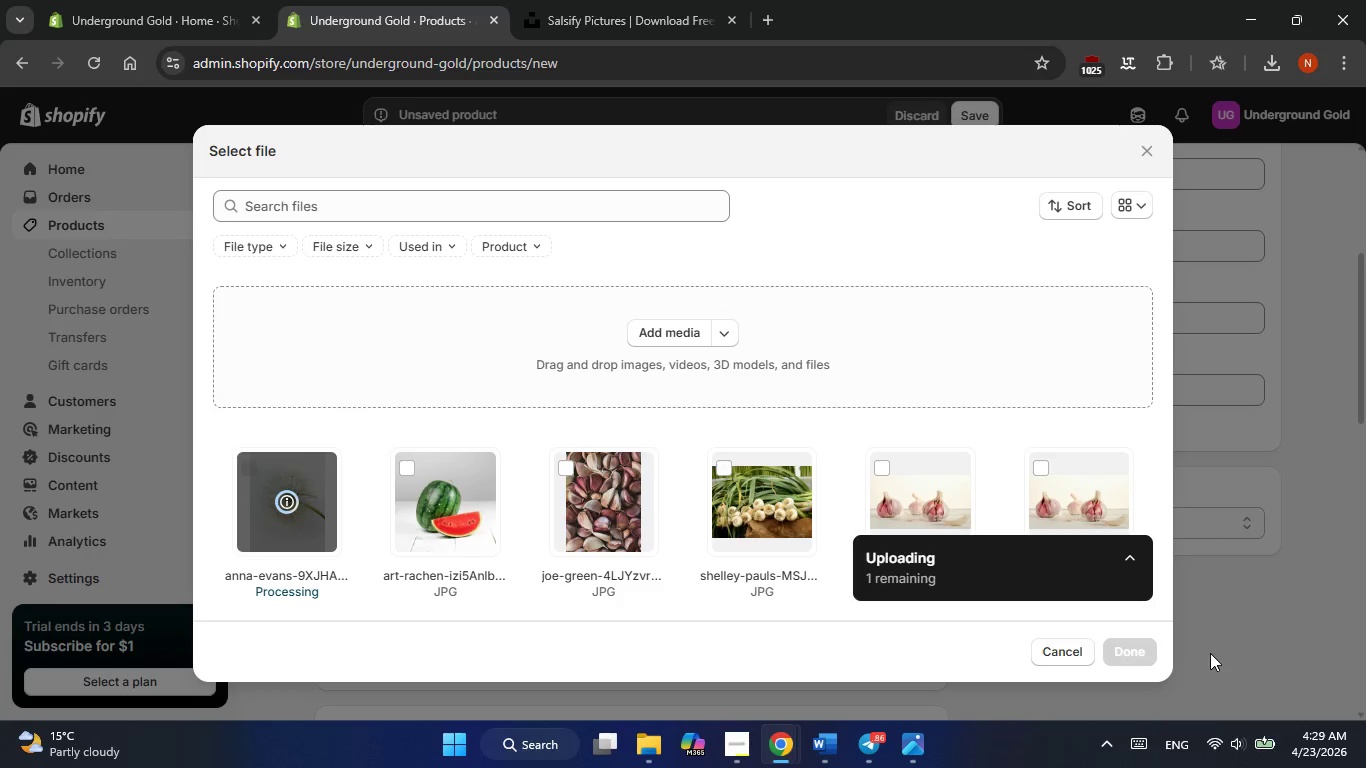 
left_click([1127, 662])
 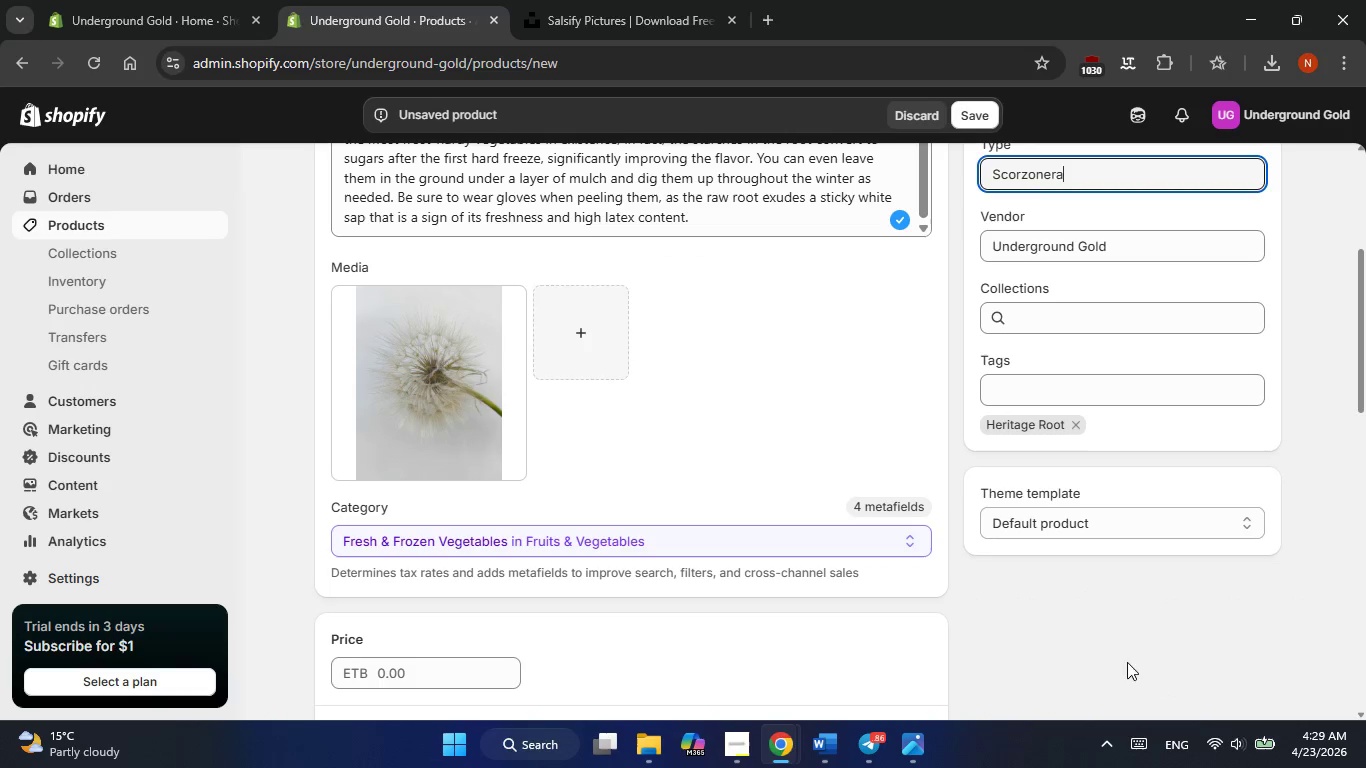 
scroll: coordinate [400, 485], scroll_direction: down, amount: 2.0
 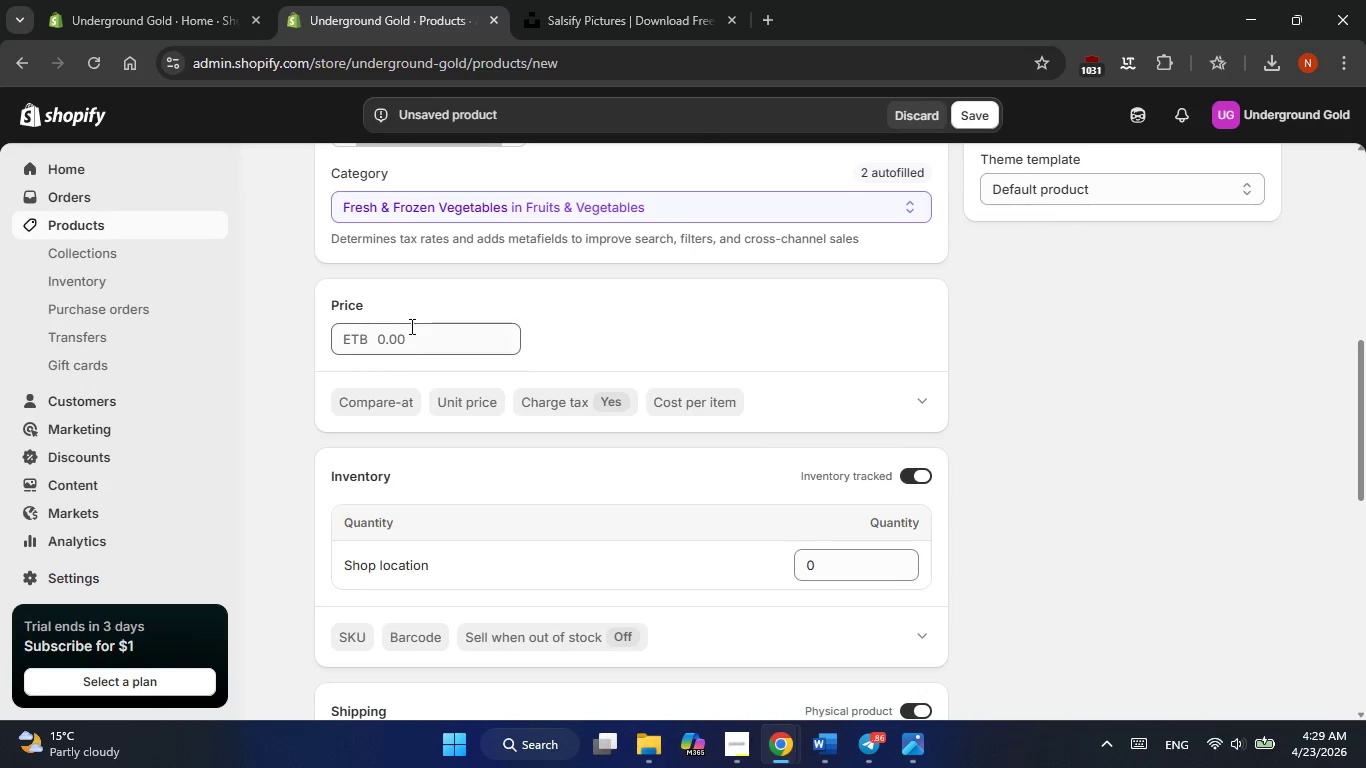 
double_click([410, 326])
 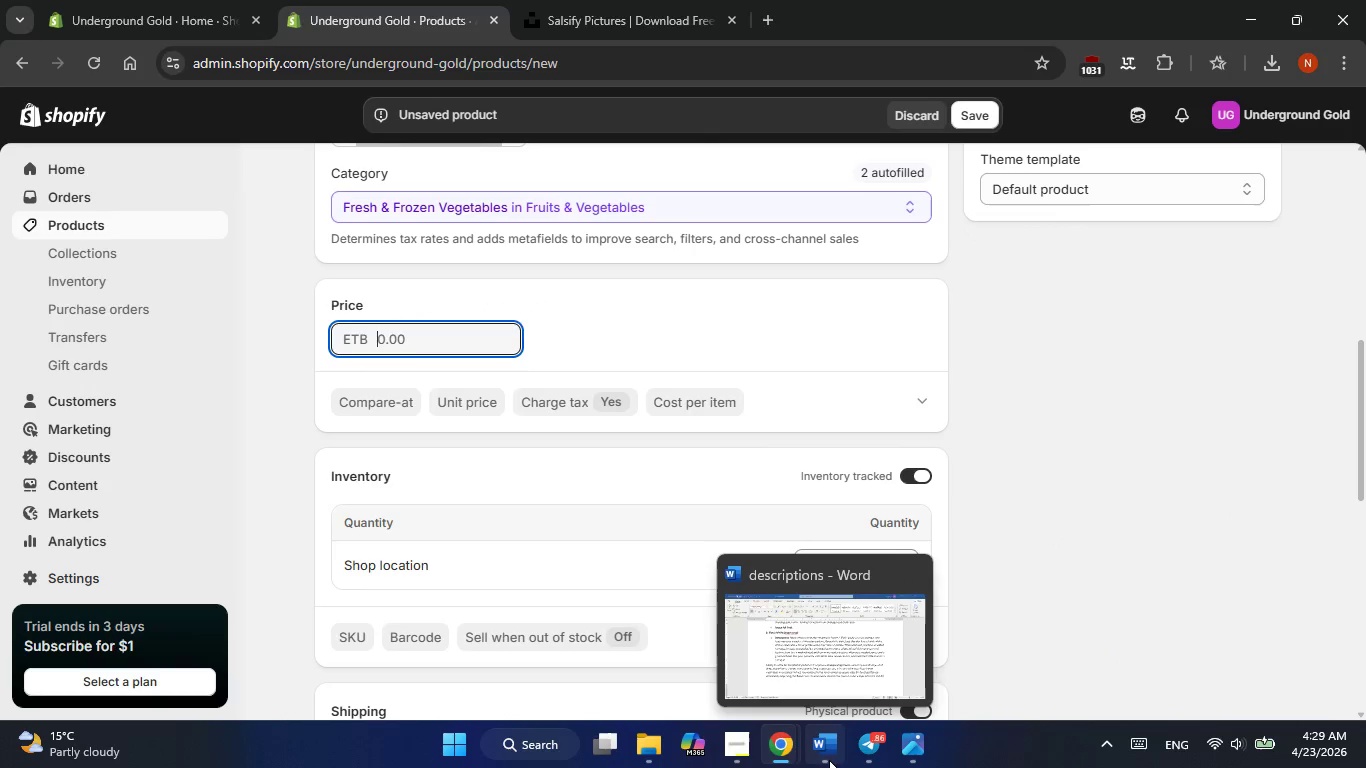 
left_click([884, 646])
 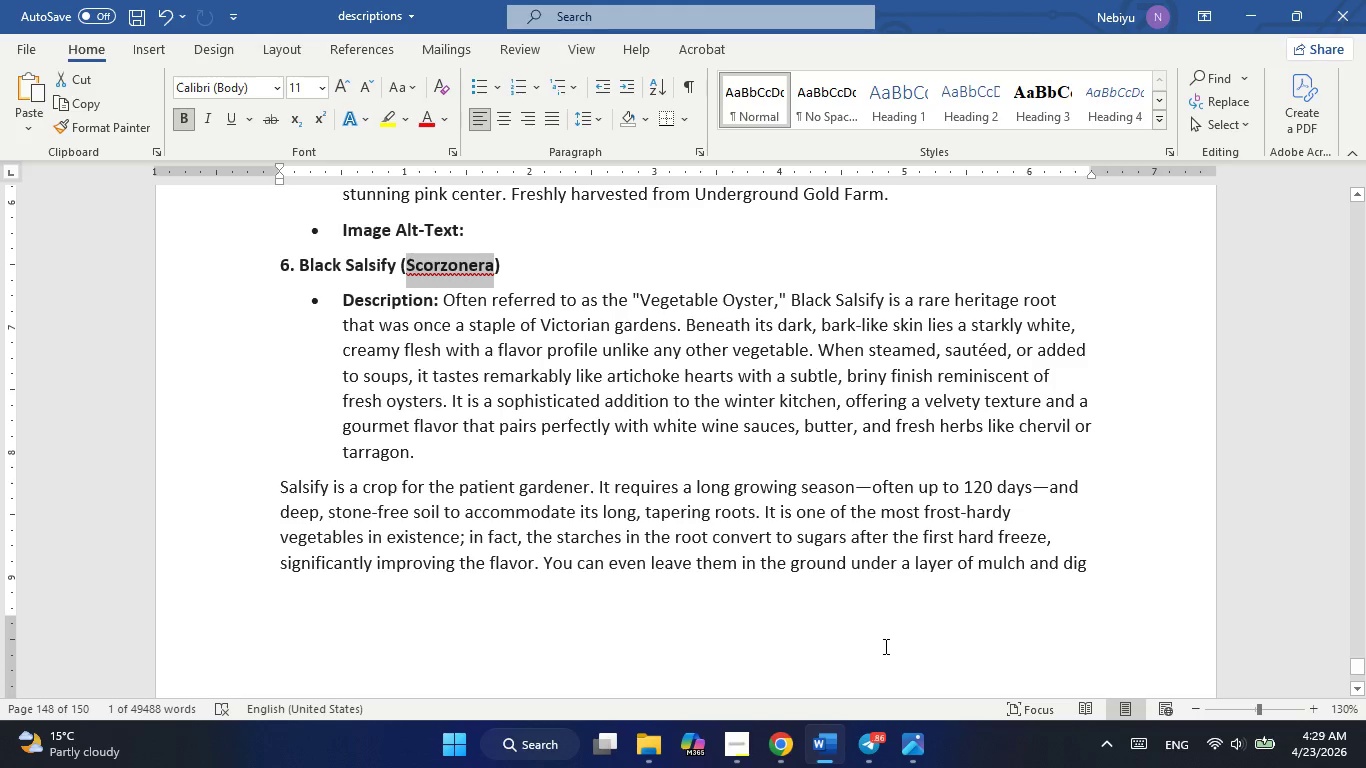 
scroll: coordinate [904, 632], scroll_direction: down, amount: 6.0
 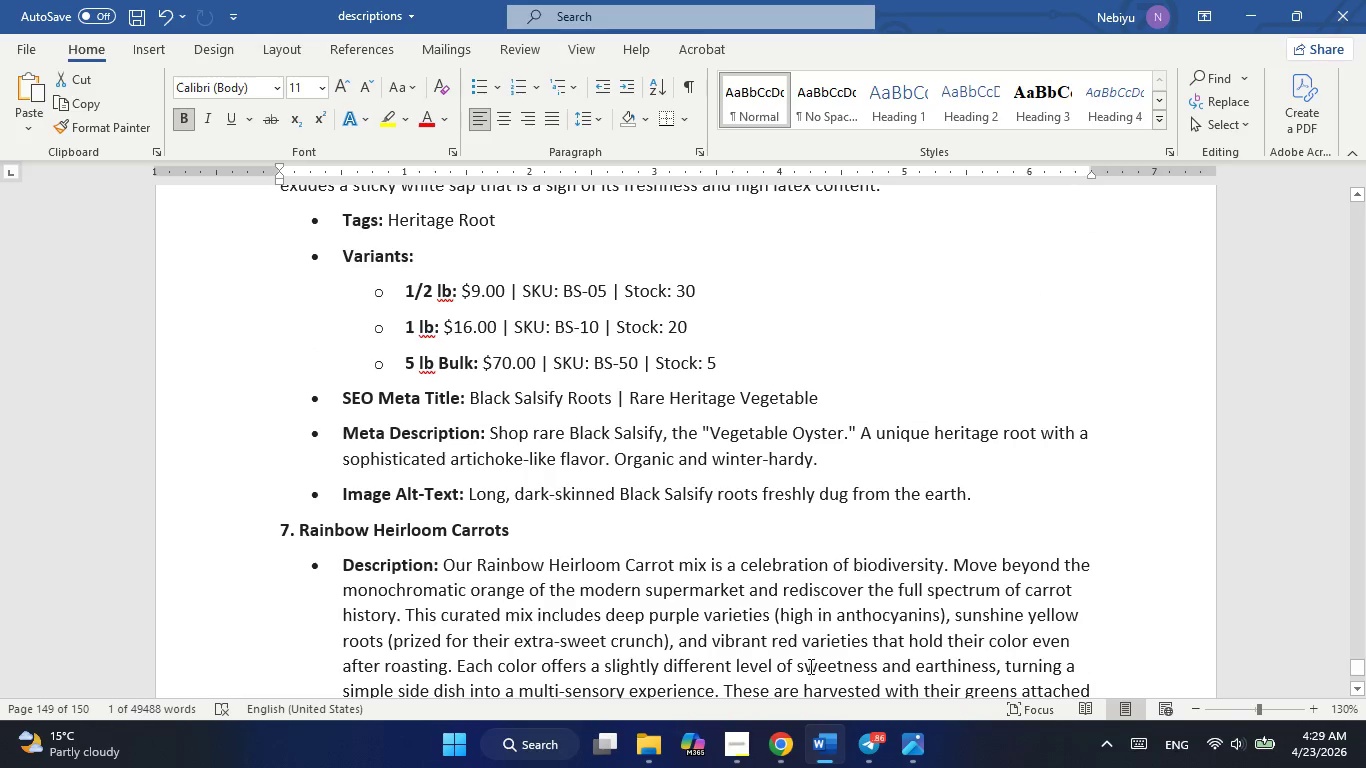 
left_click([823, 754])
 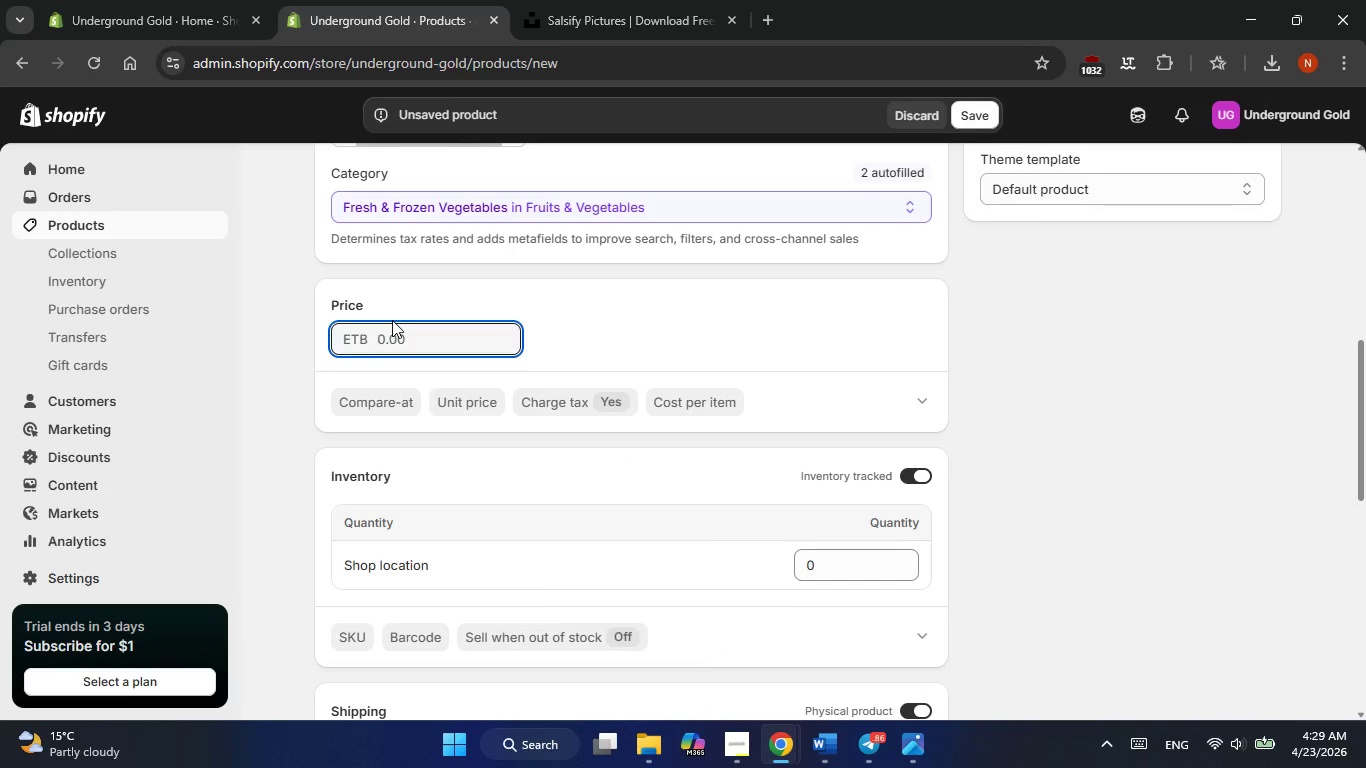 
key(Numpad9)
 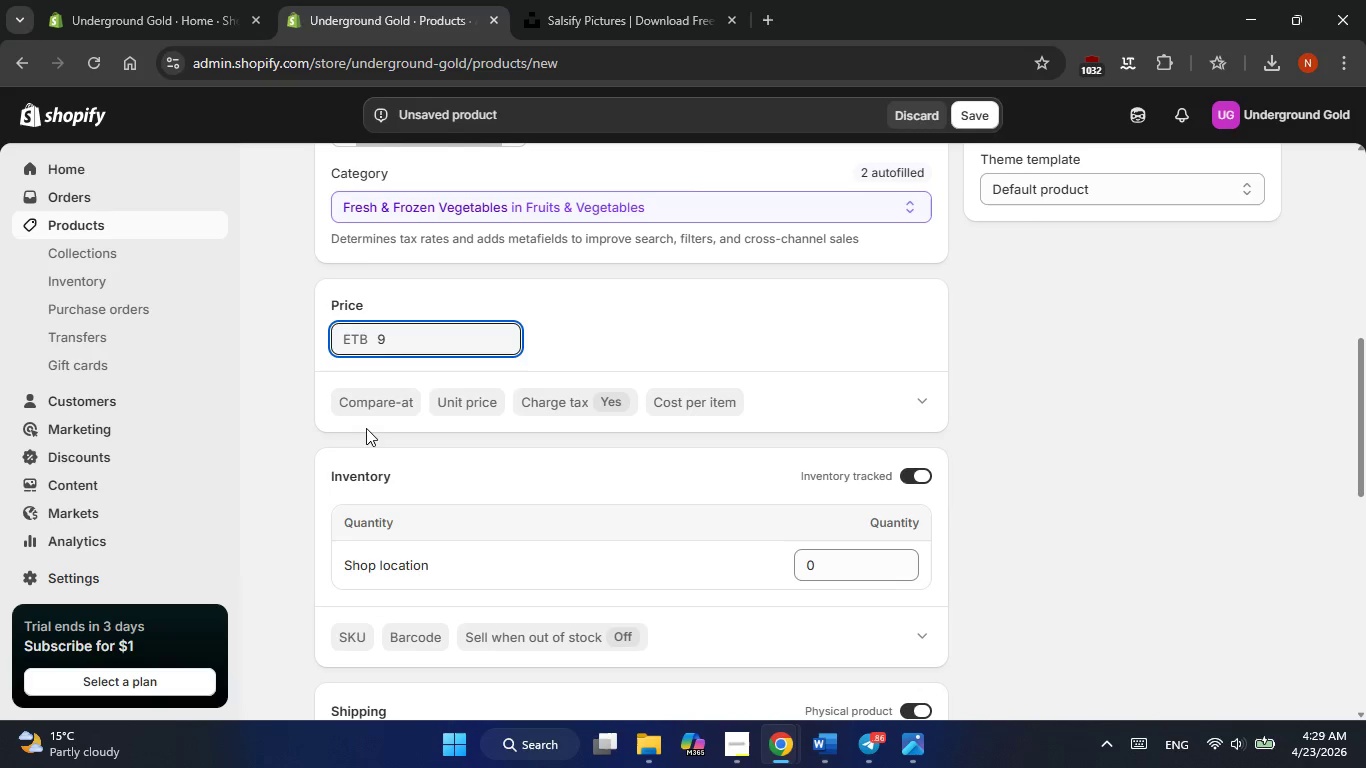 
left_click([391, 406])
 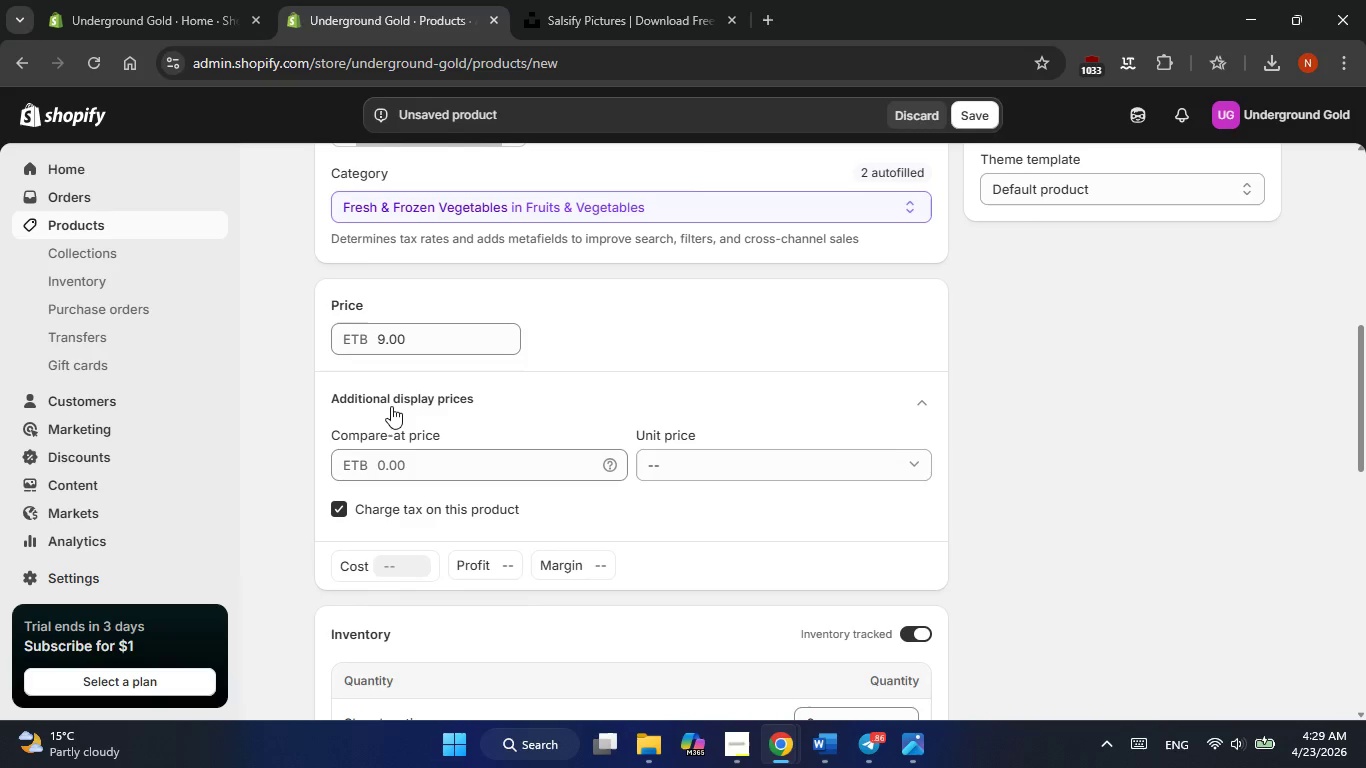 
key(Numpad1)
 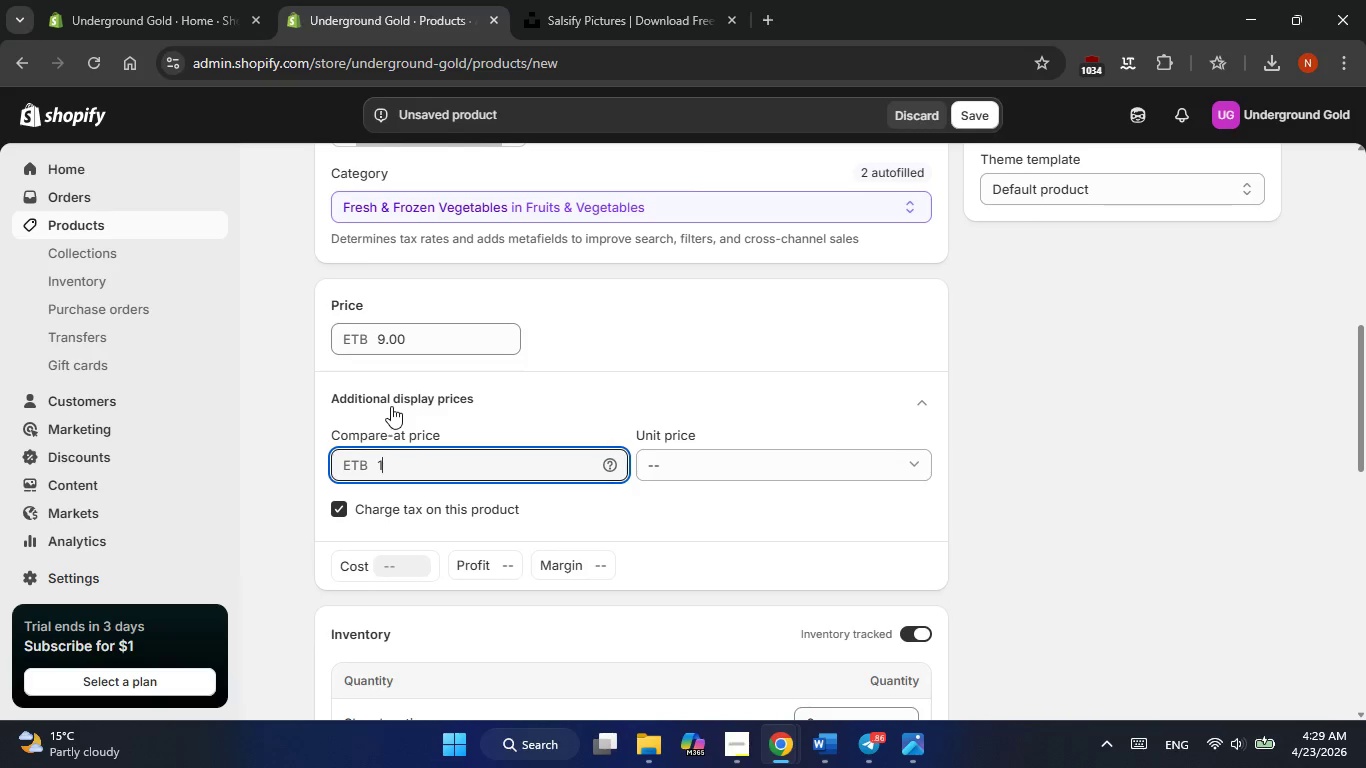 
key(Numpad0)
 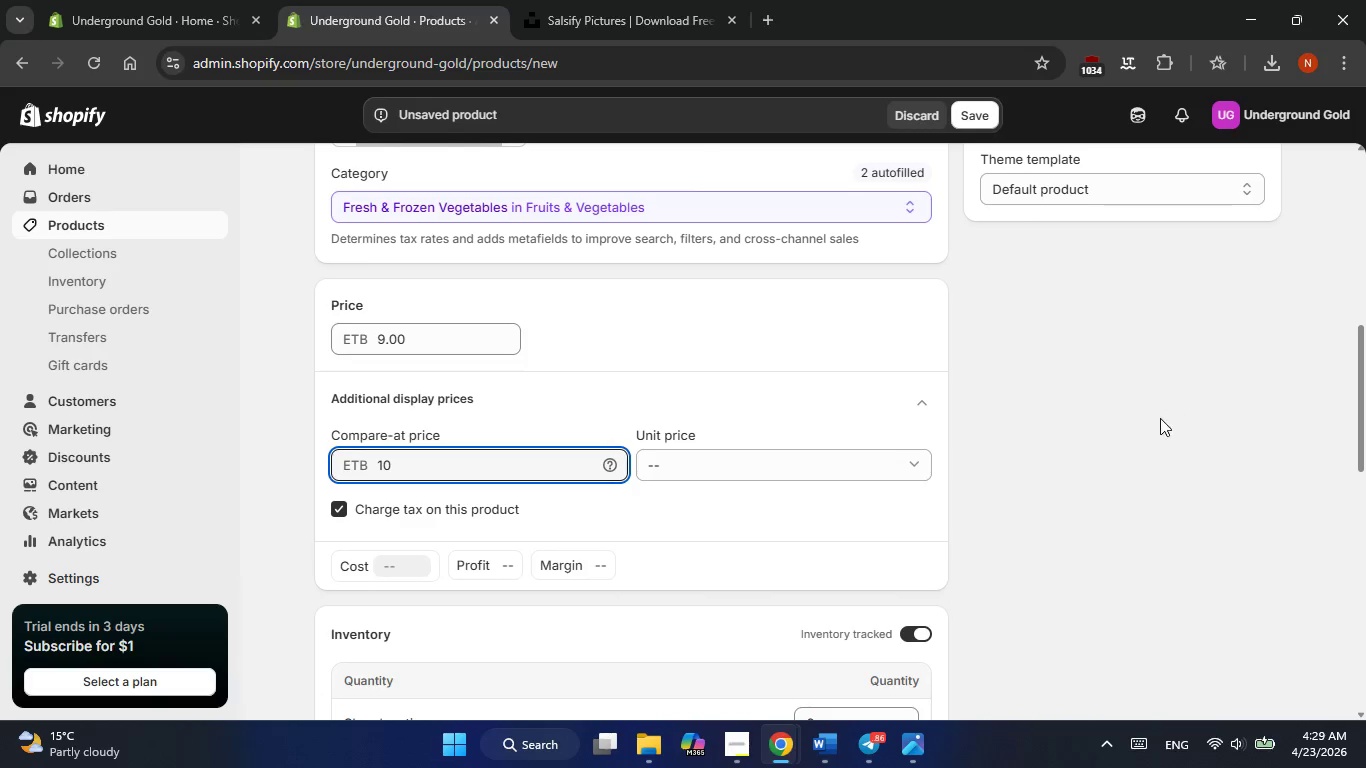 
left_click([1081, 432])
 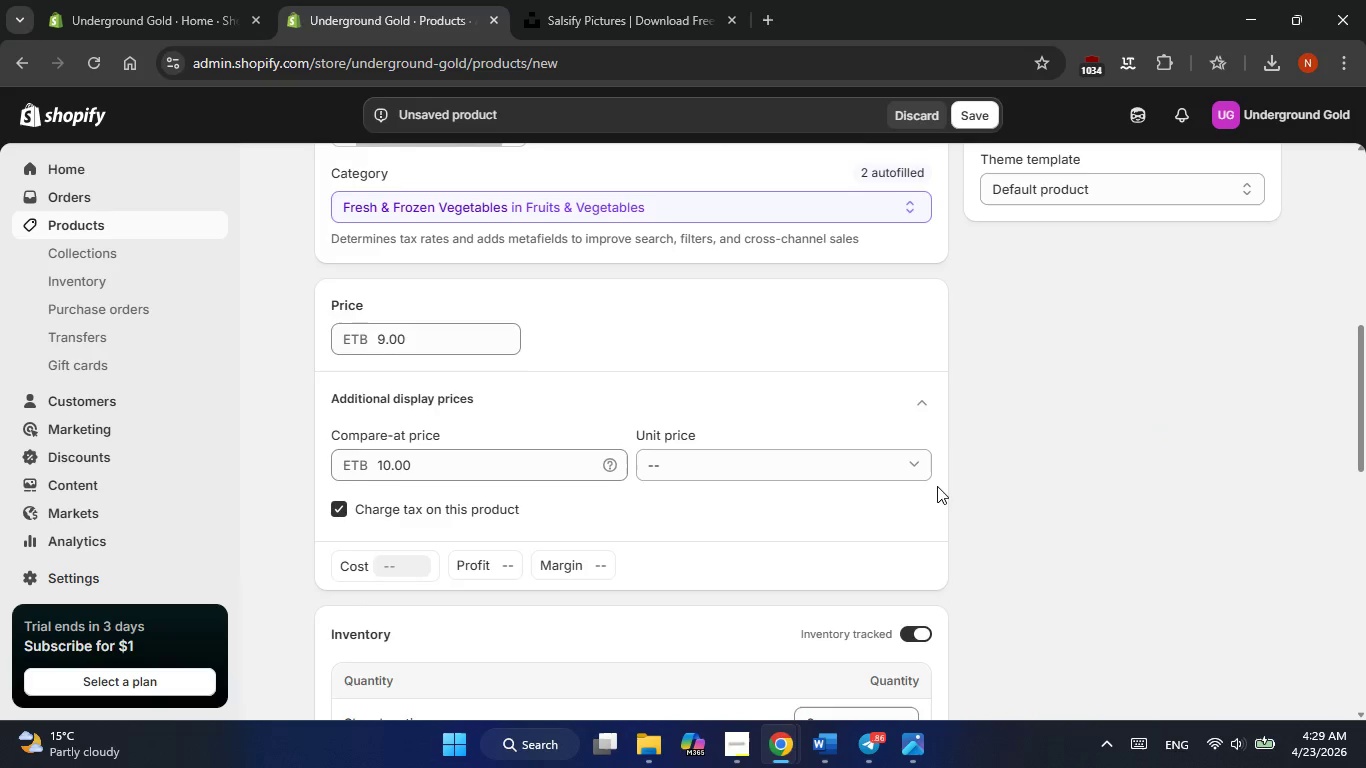 
scroll: coordinate [881, 511], scroll_direction: down, amount: 3.0
 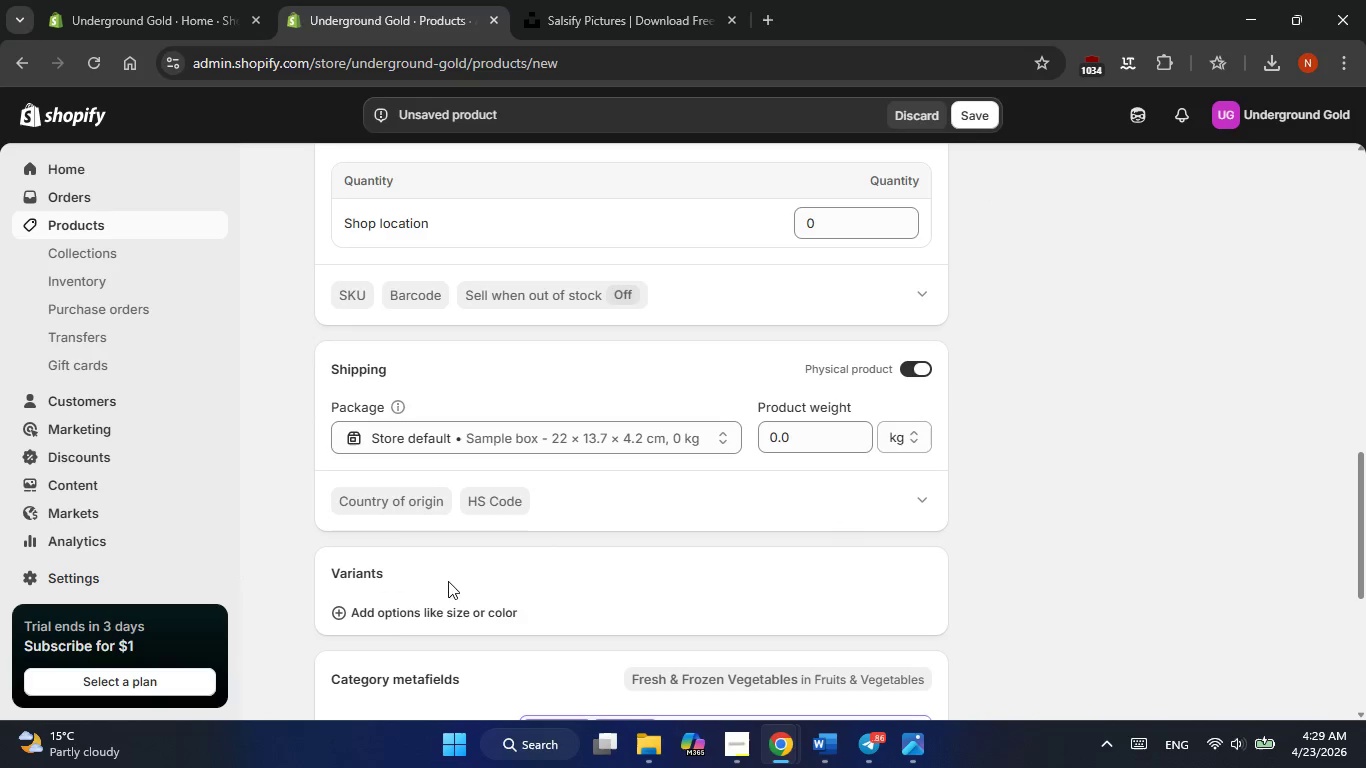 
left_click([382, 618])
 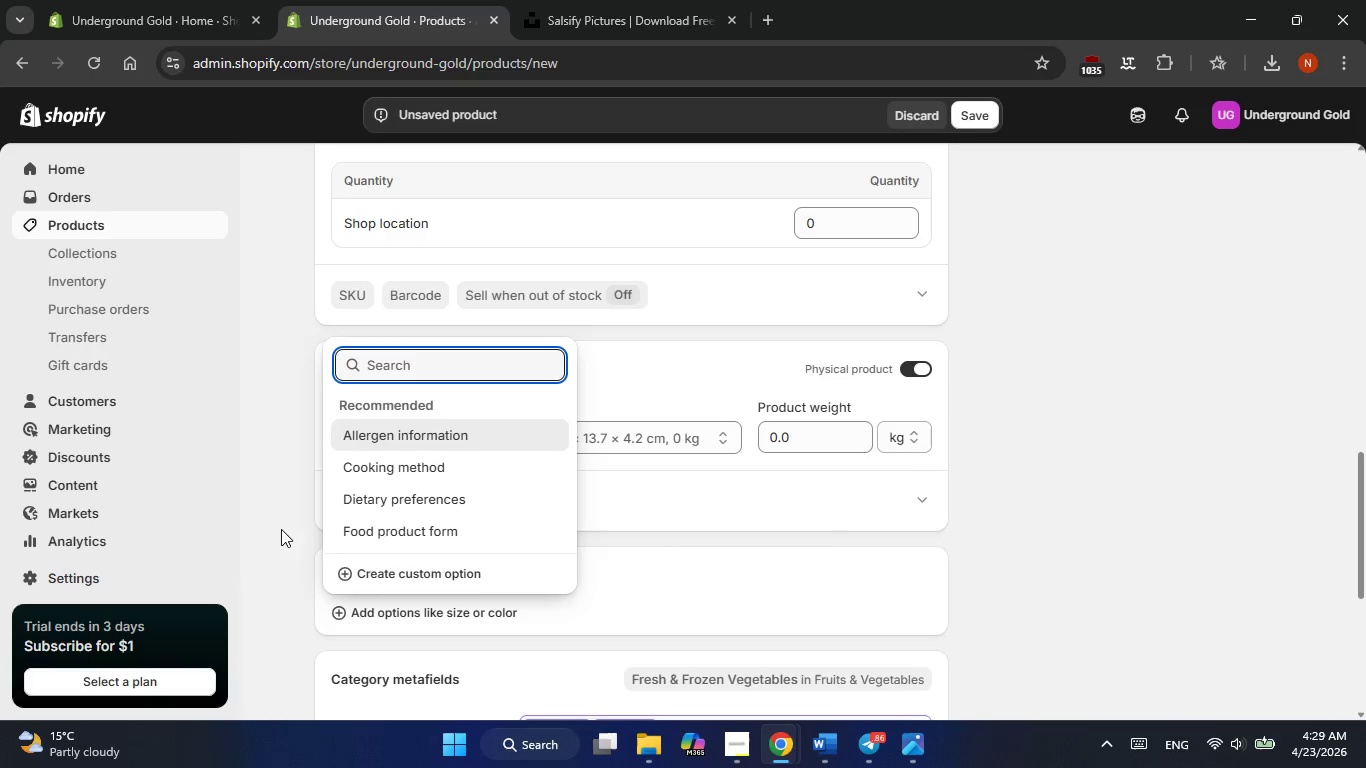 
left_click([384, 580])
 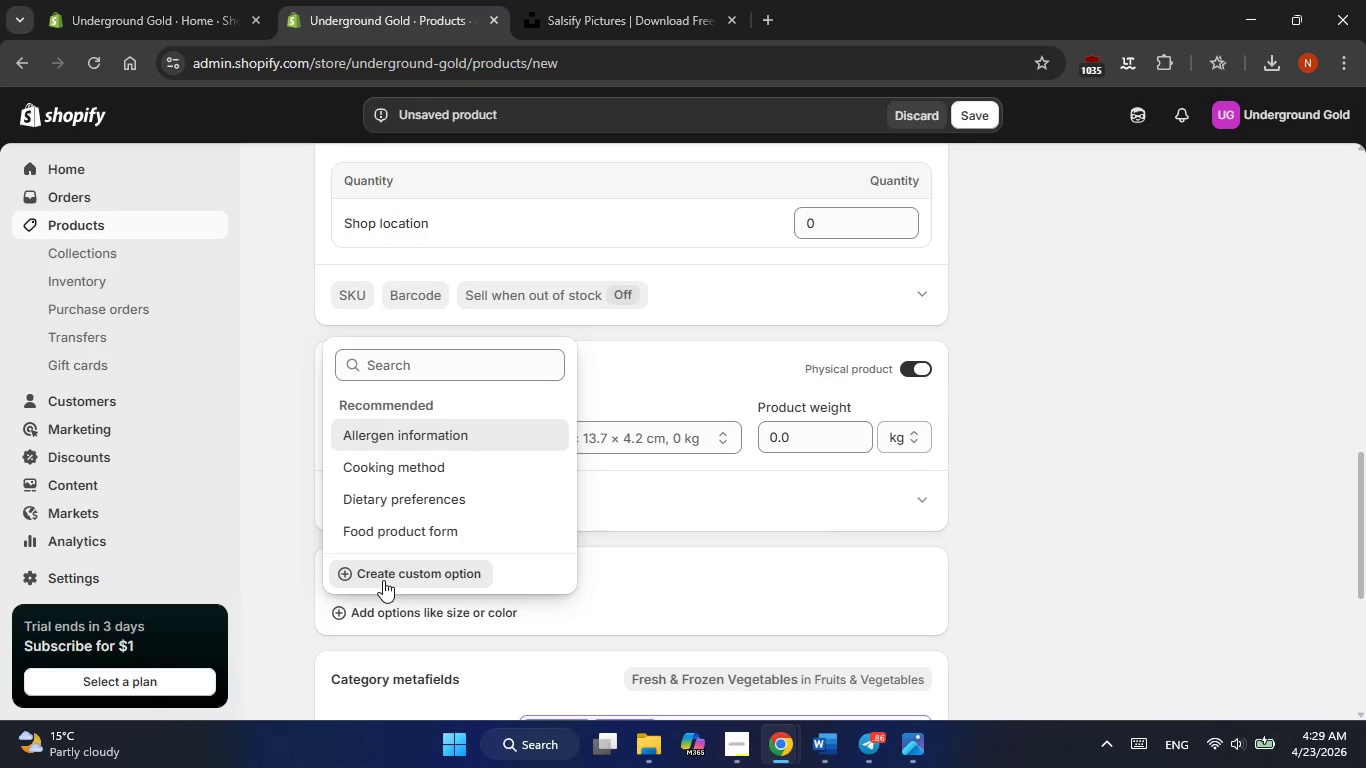 
type(Size)
 